 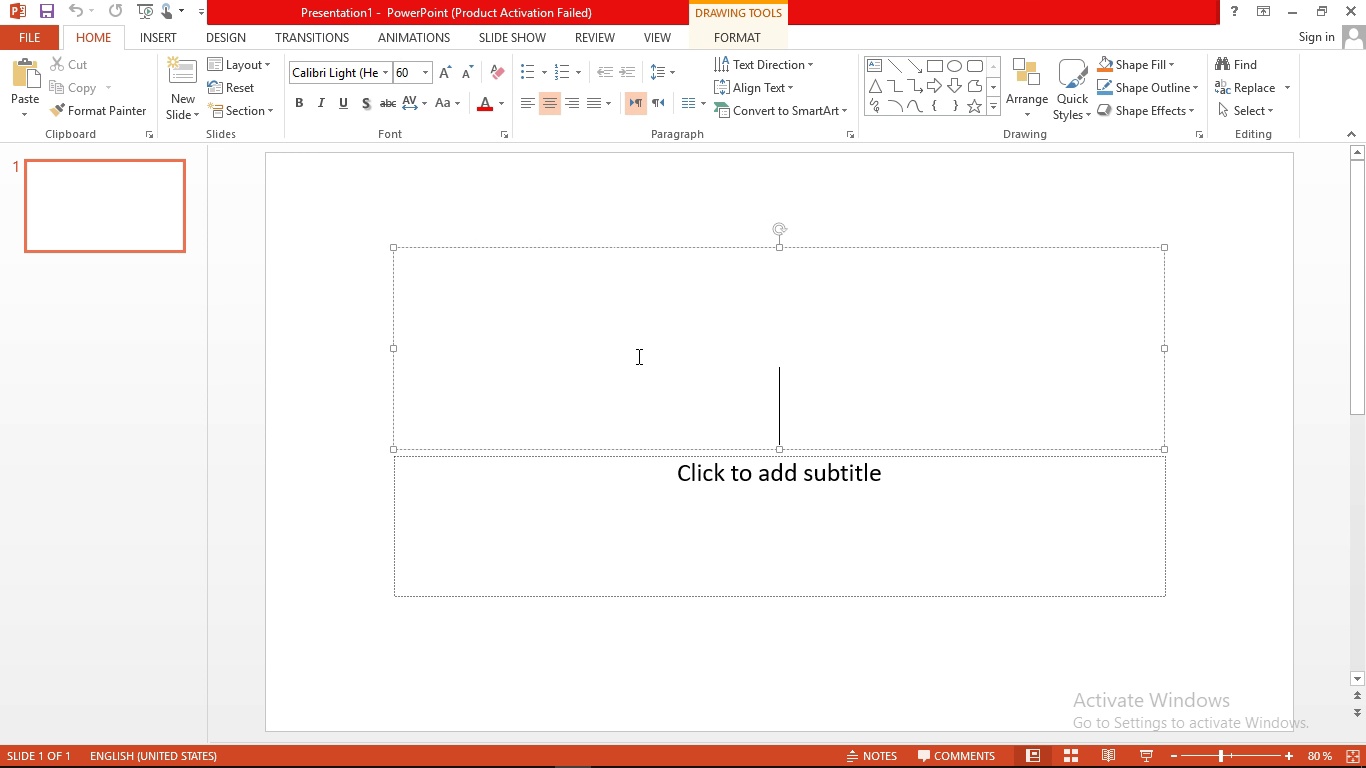 
type(Transforming science )
 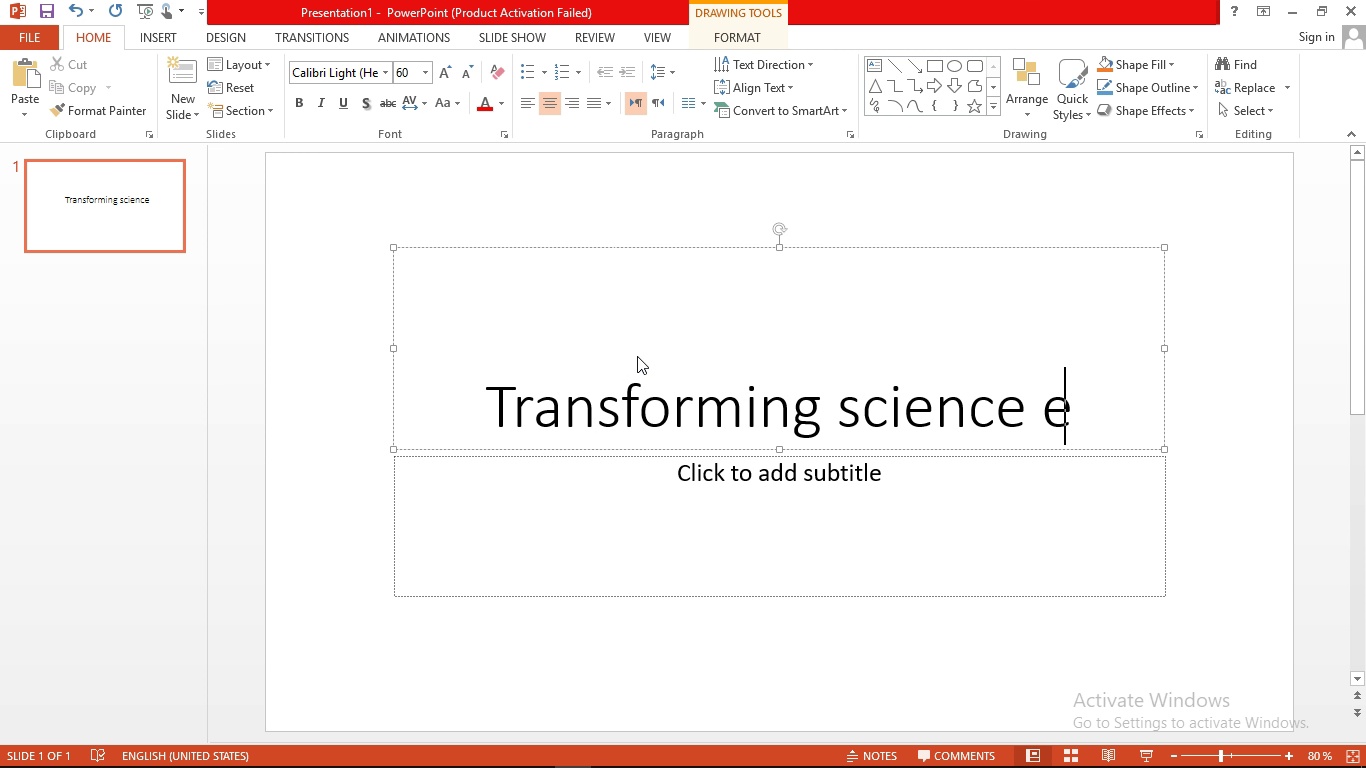 
wait(35.39)
 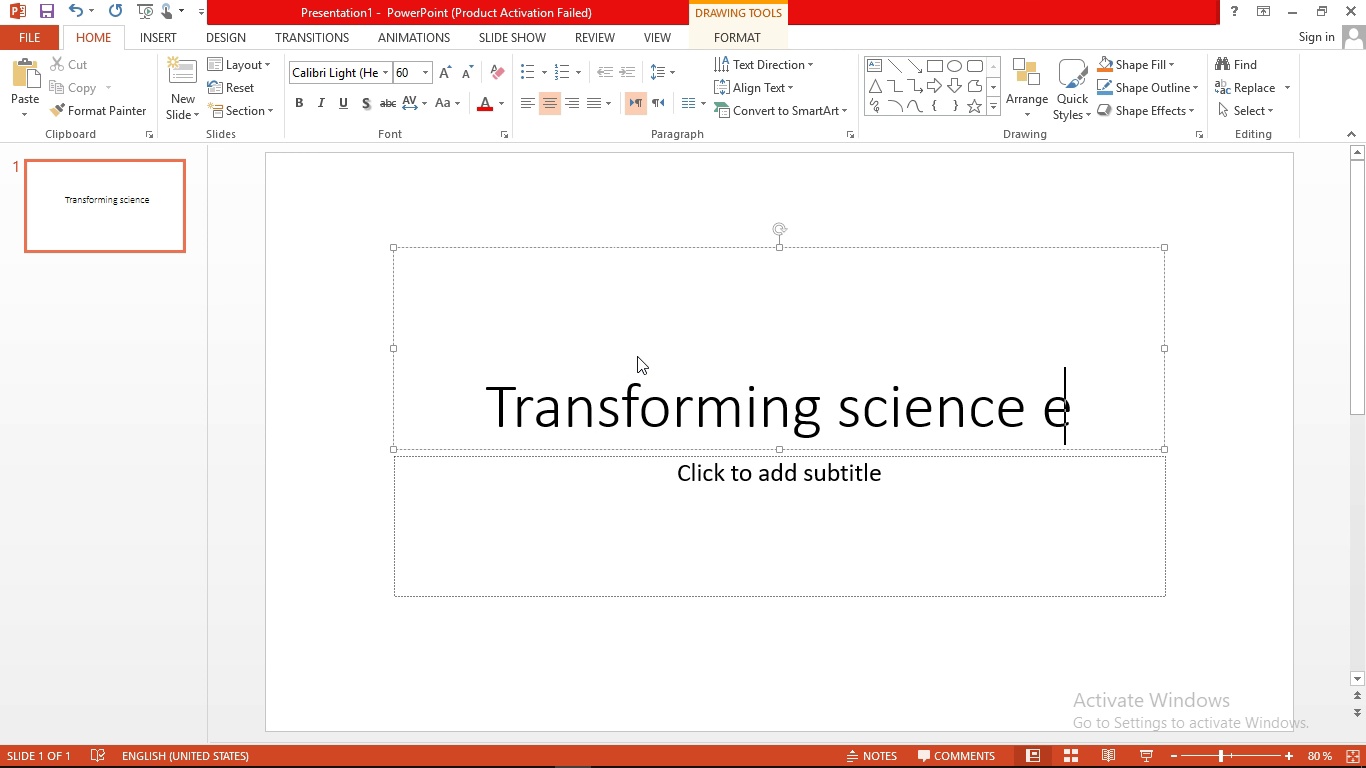 
type(education the)
key(Backspace)
type(rough real-world )
 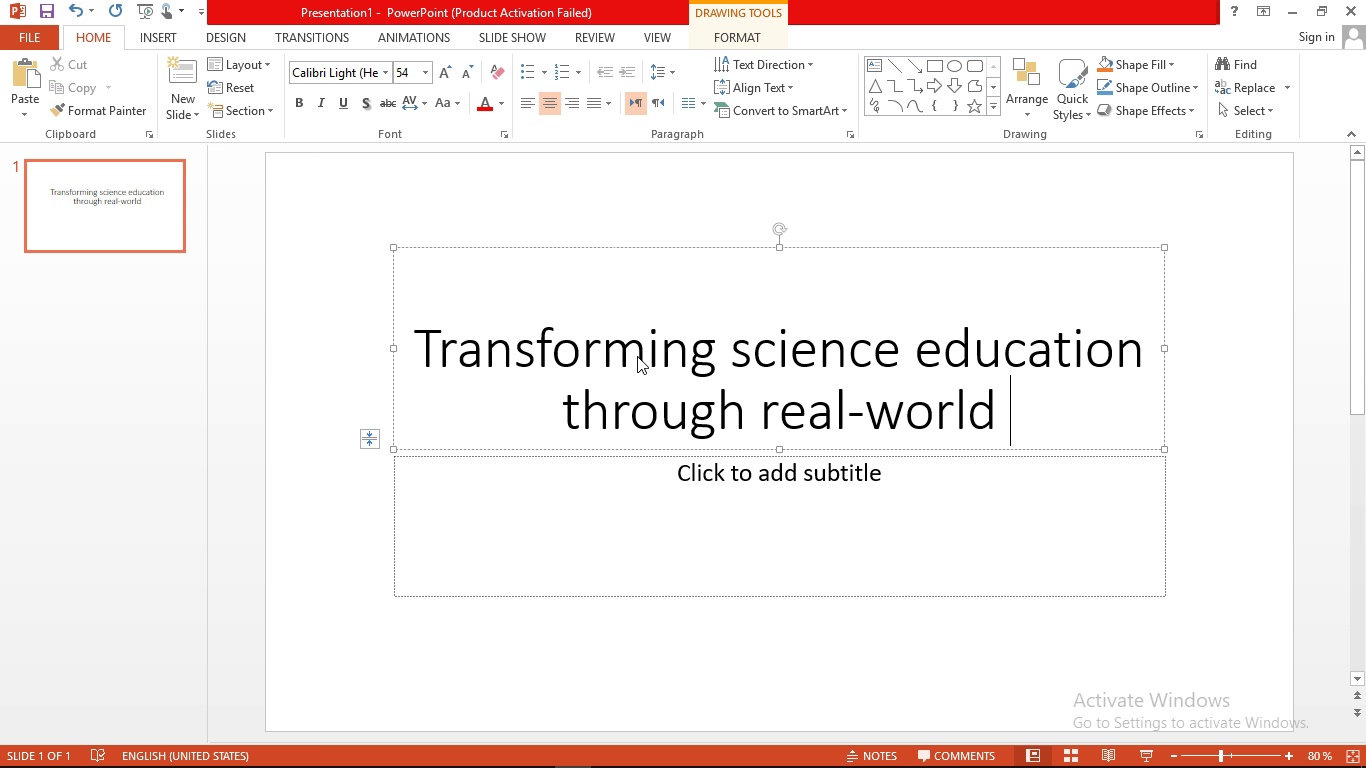 
type(application )
 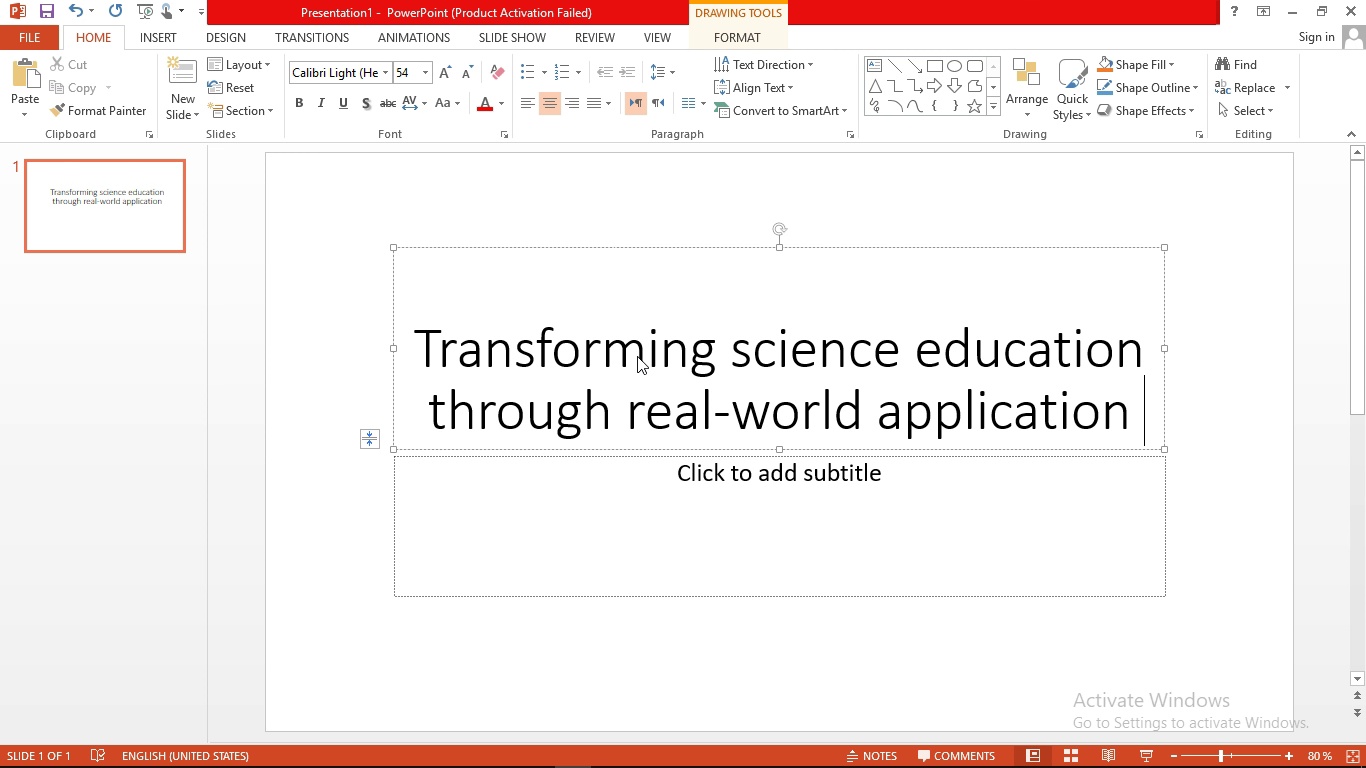 
wait(9.92)
 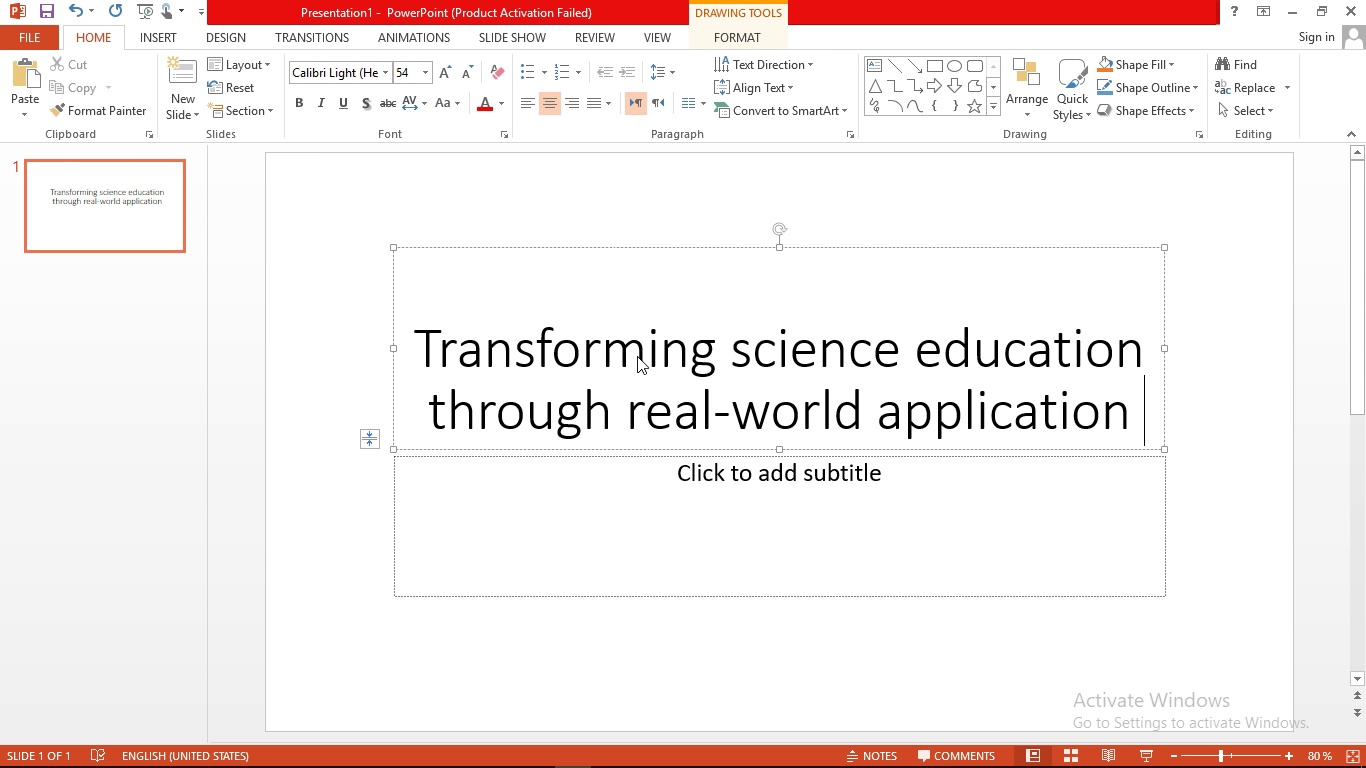 
left_click([664, 496])
 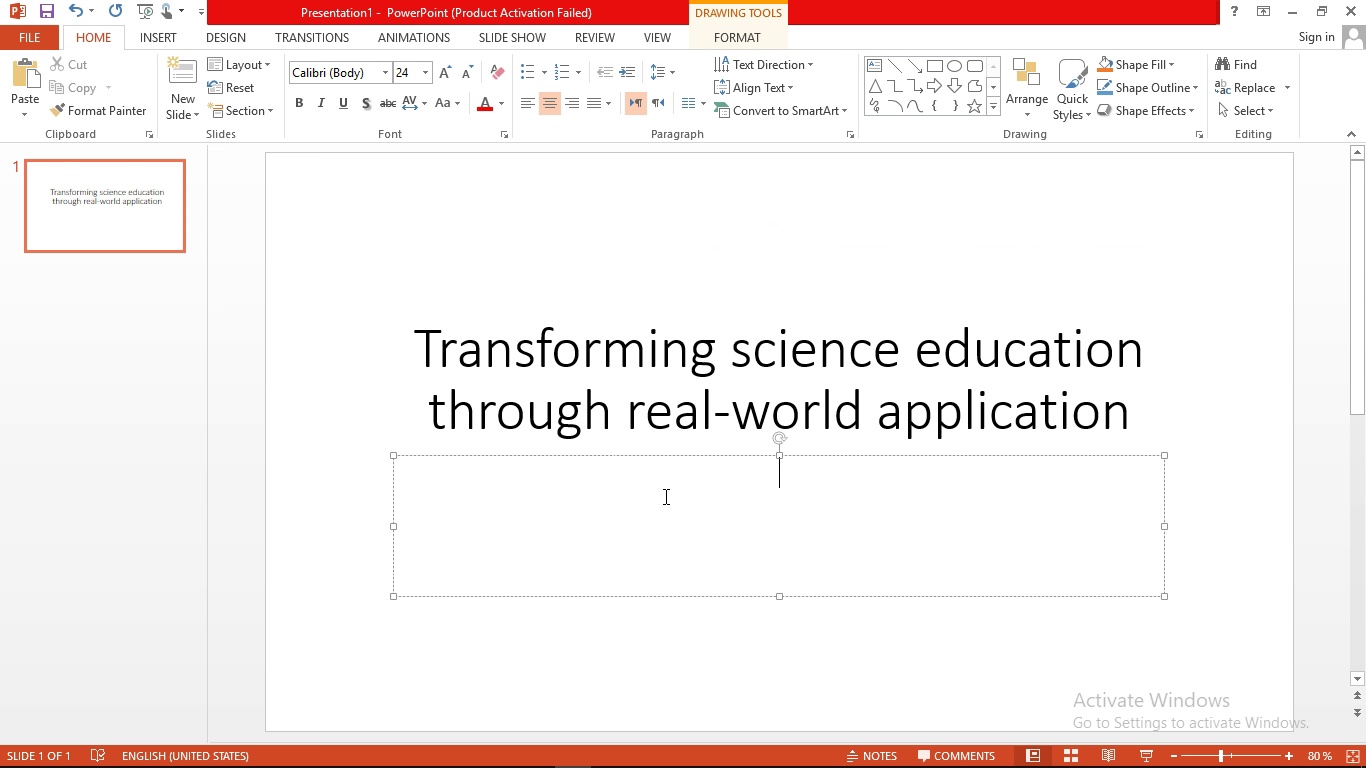 
type(how ppo)
key(Backspace)
key(Backspace)
key(Backspace)
type(our Edtech plat )
key(Backspace)
type(form delivers meaturable )
key(Backspace)
type(, classroom )
key(Backspace)
type(-level implact )
 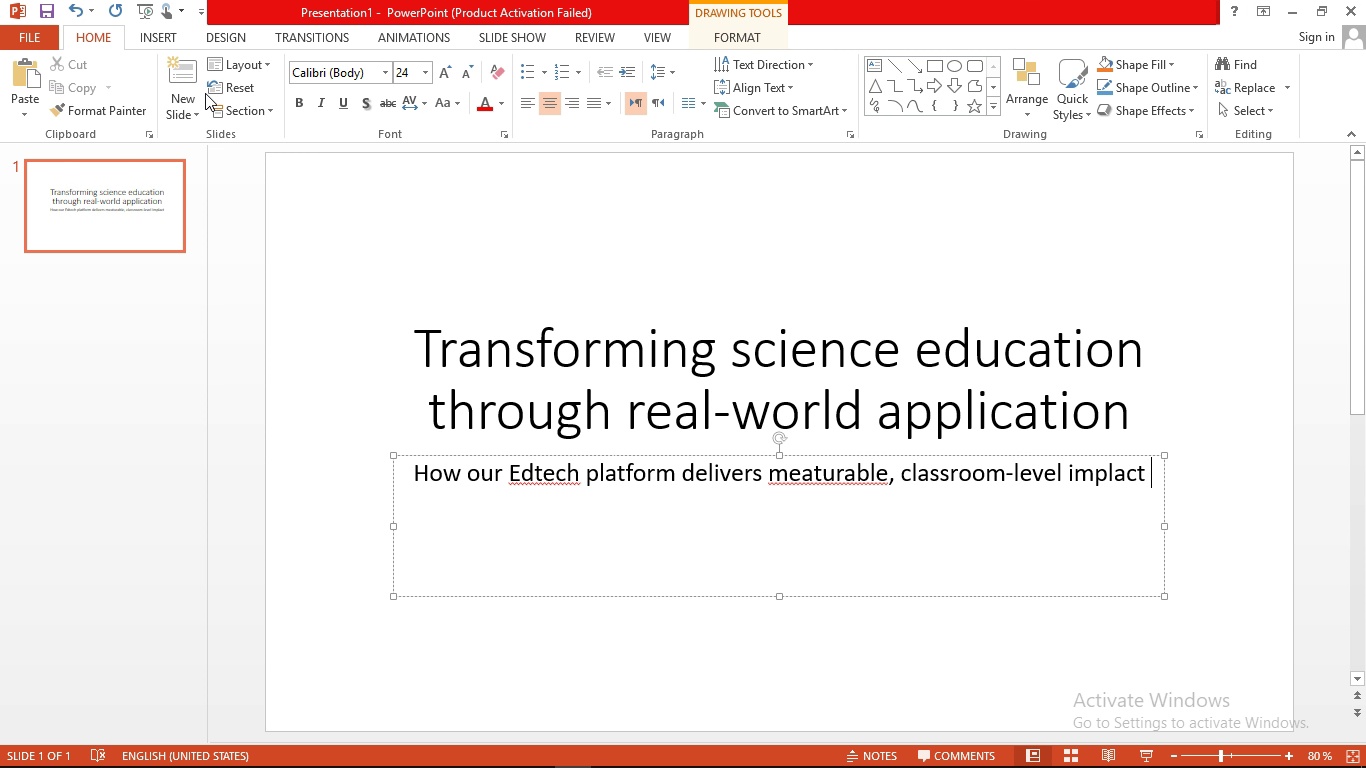 
left_click([163, 39])
 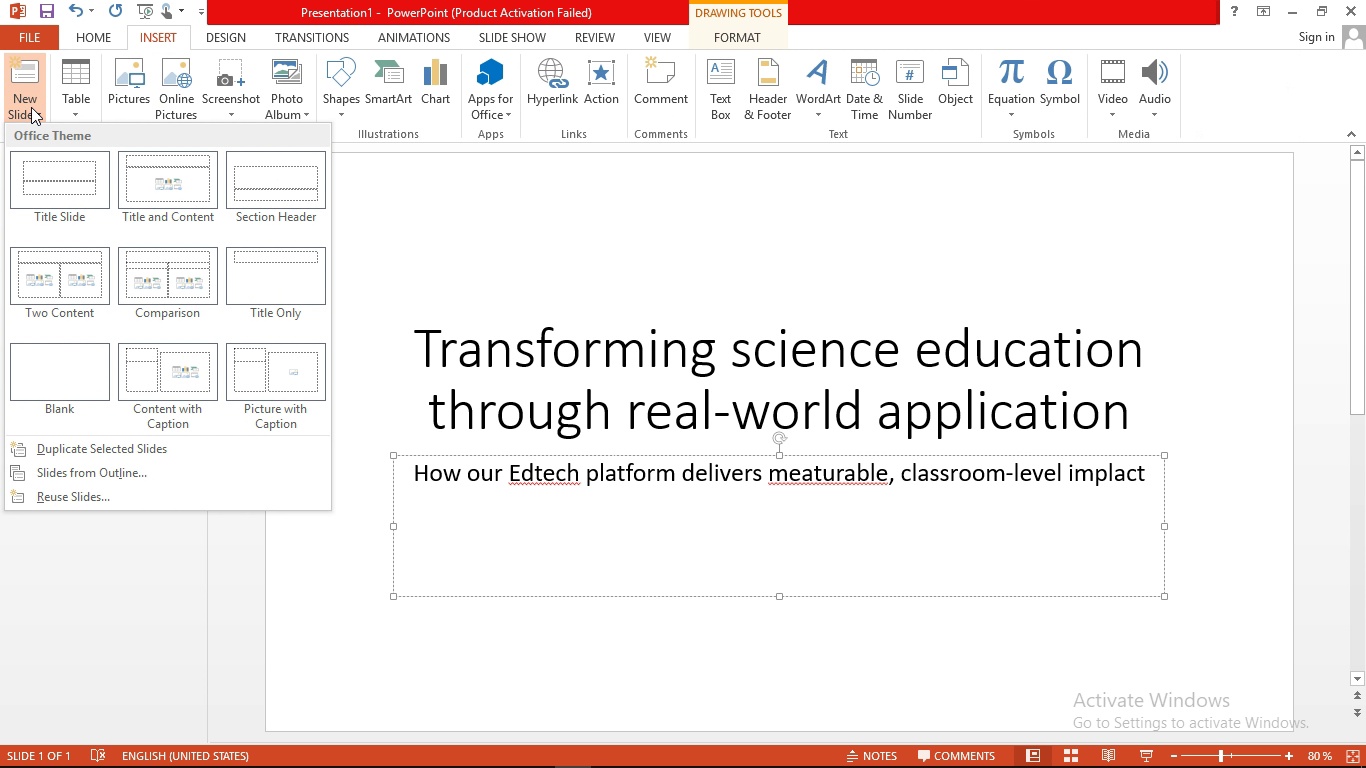 
left_click([31, 107])
 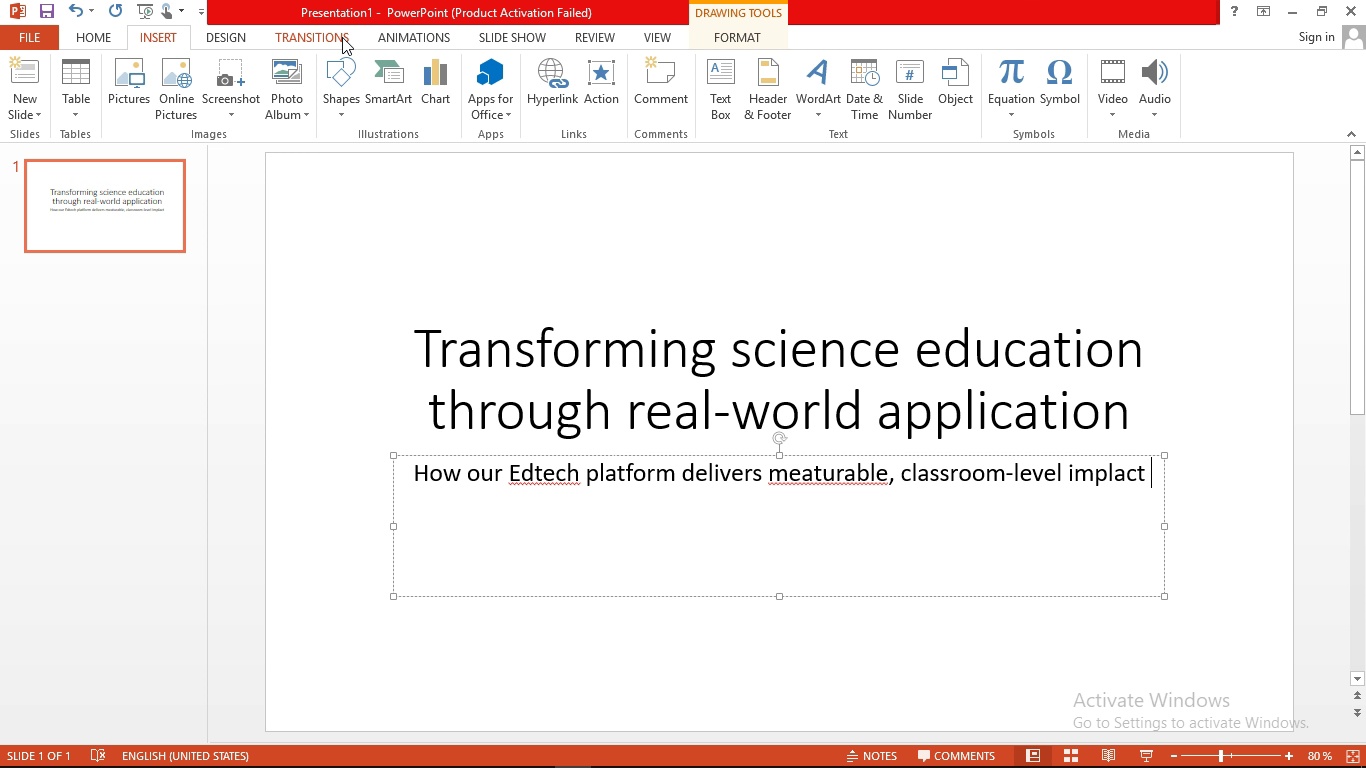 
wait(7.42)
 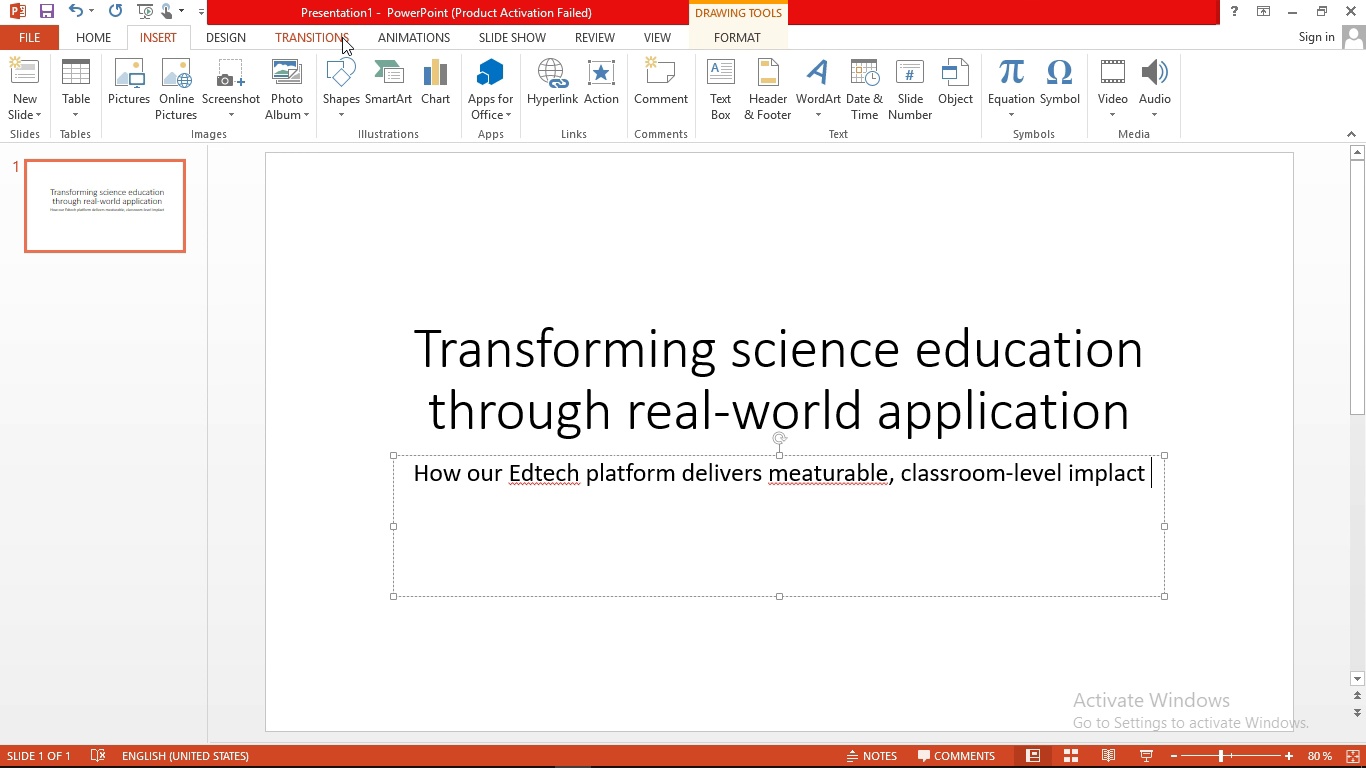 
left_click([342, 37])
 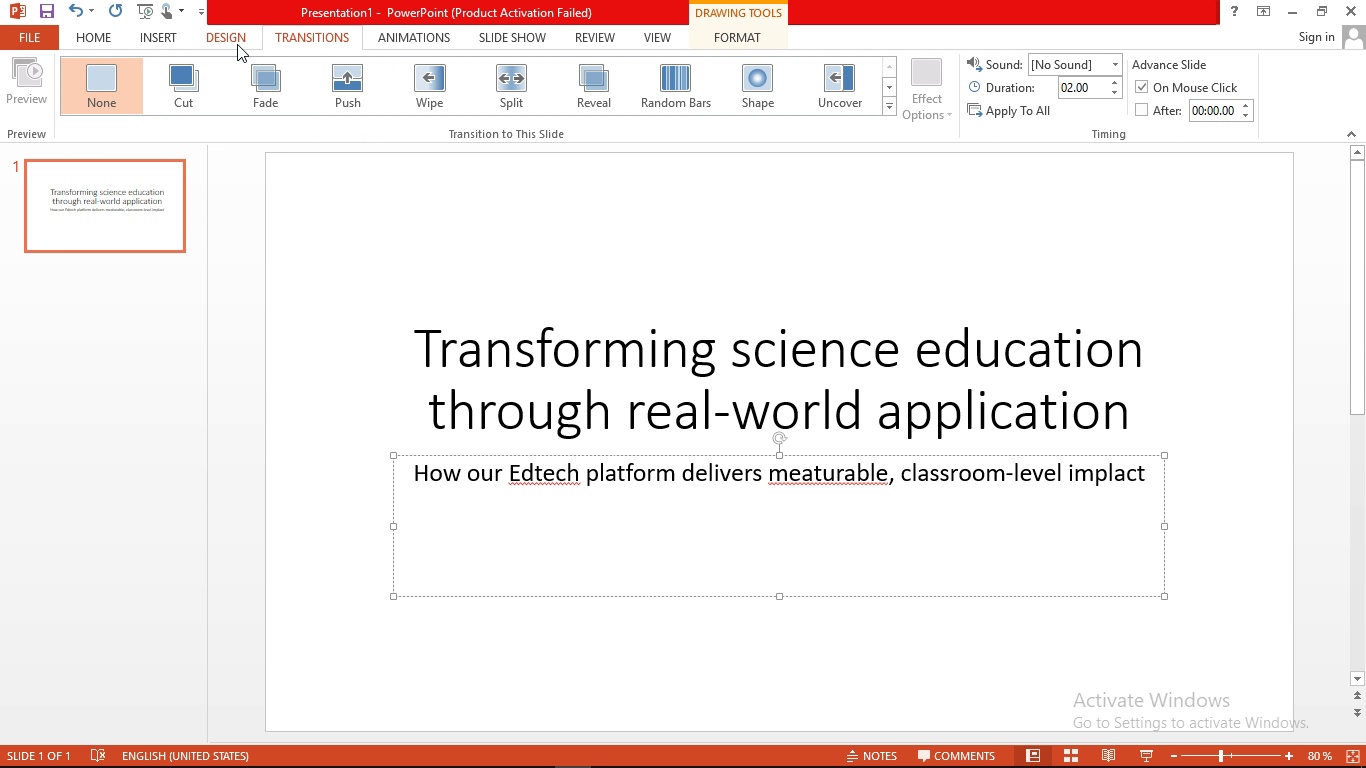 
left_click([231, 44])
 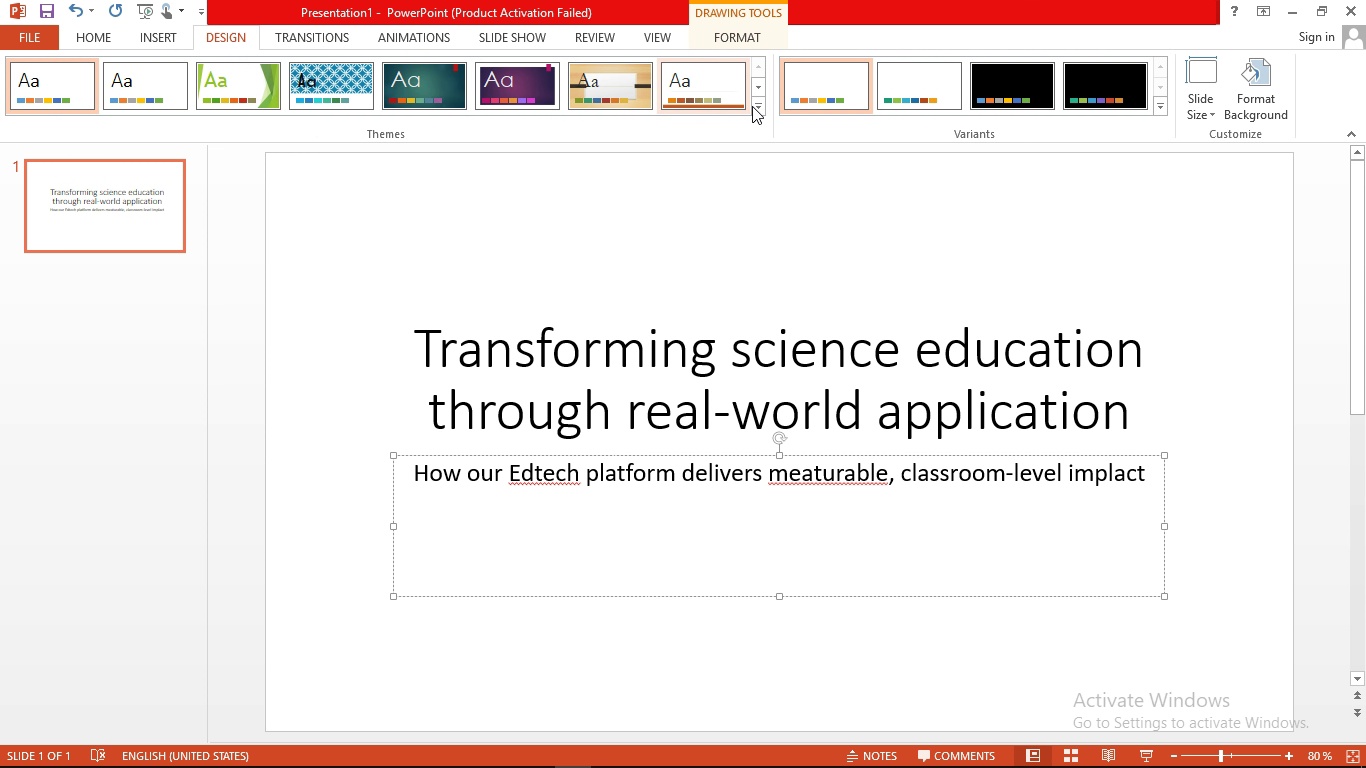 
left_click([753, 106])
 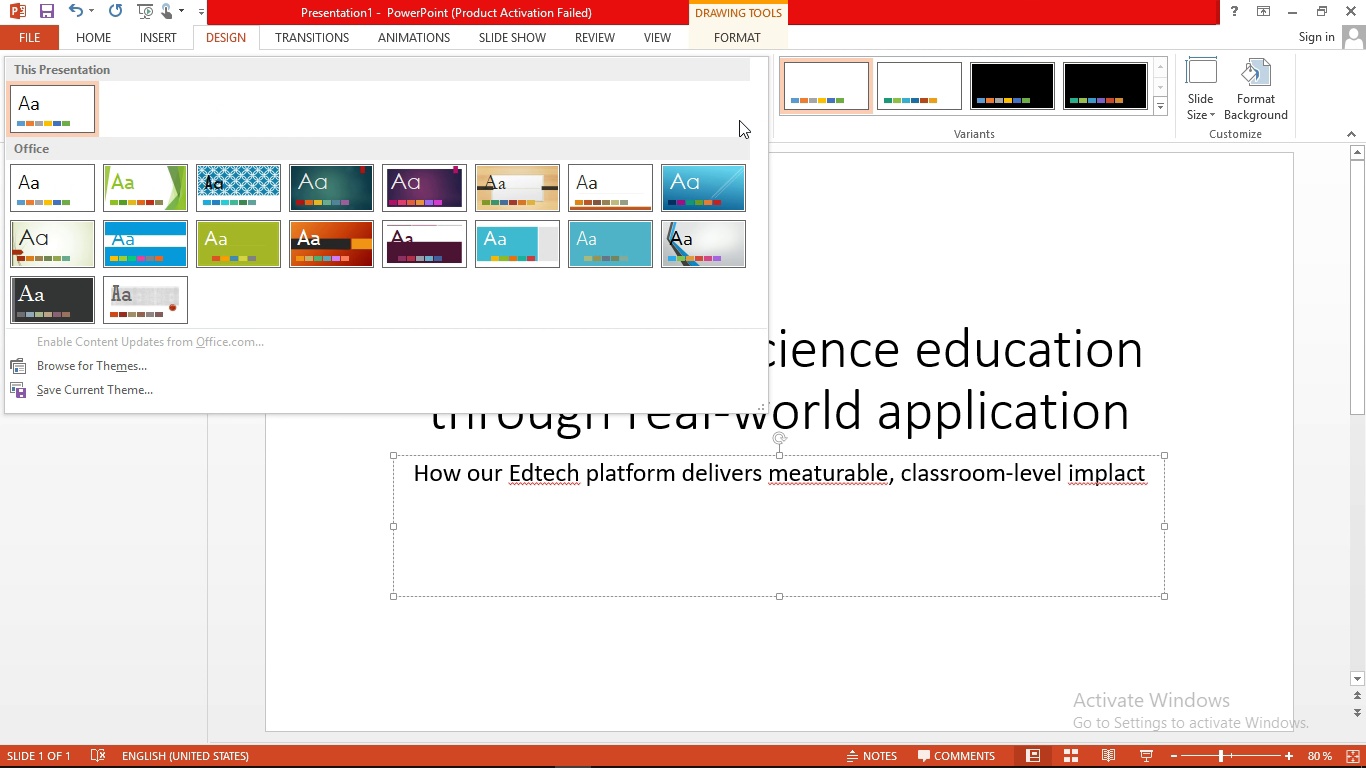 
wait(6.53)
 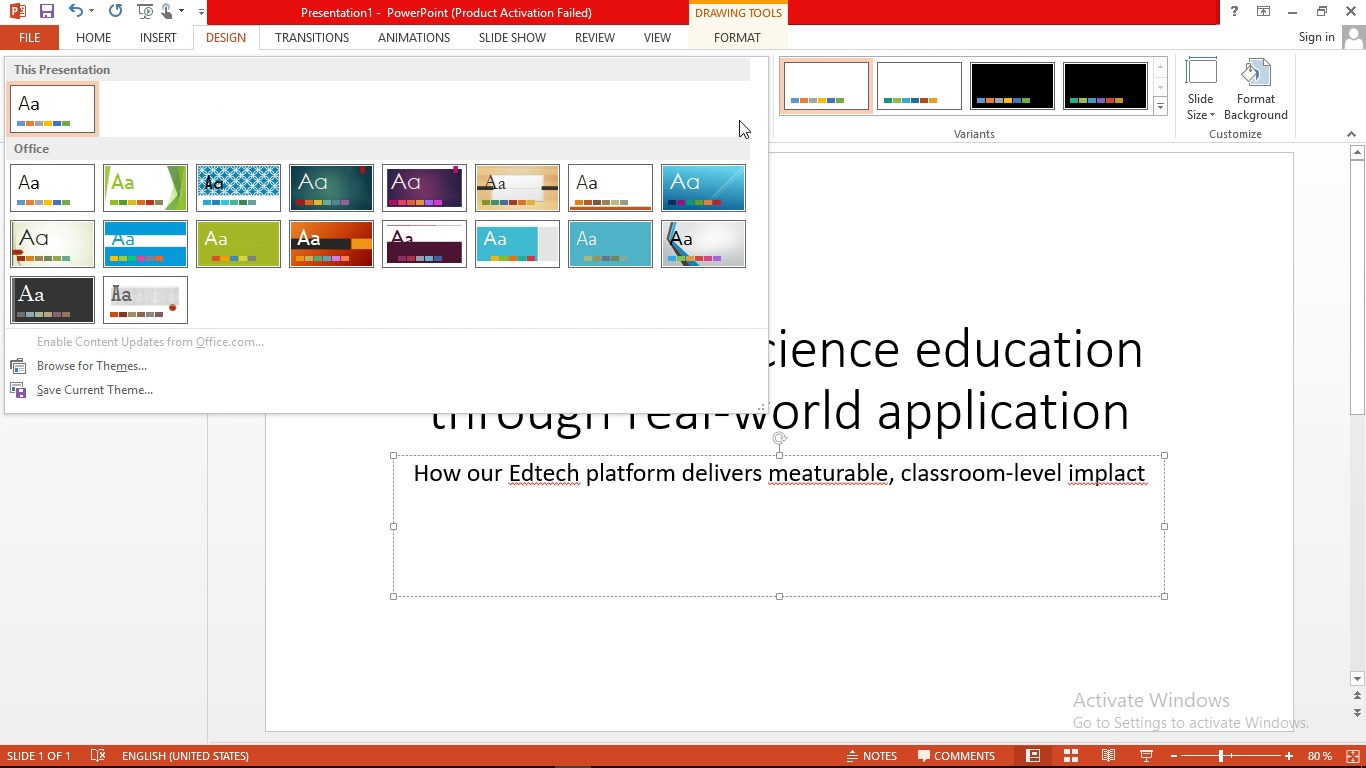 
left_click([50, 231])
 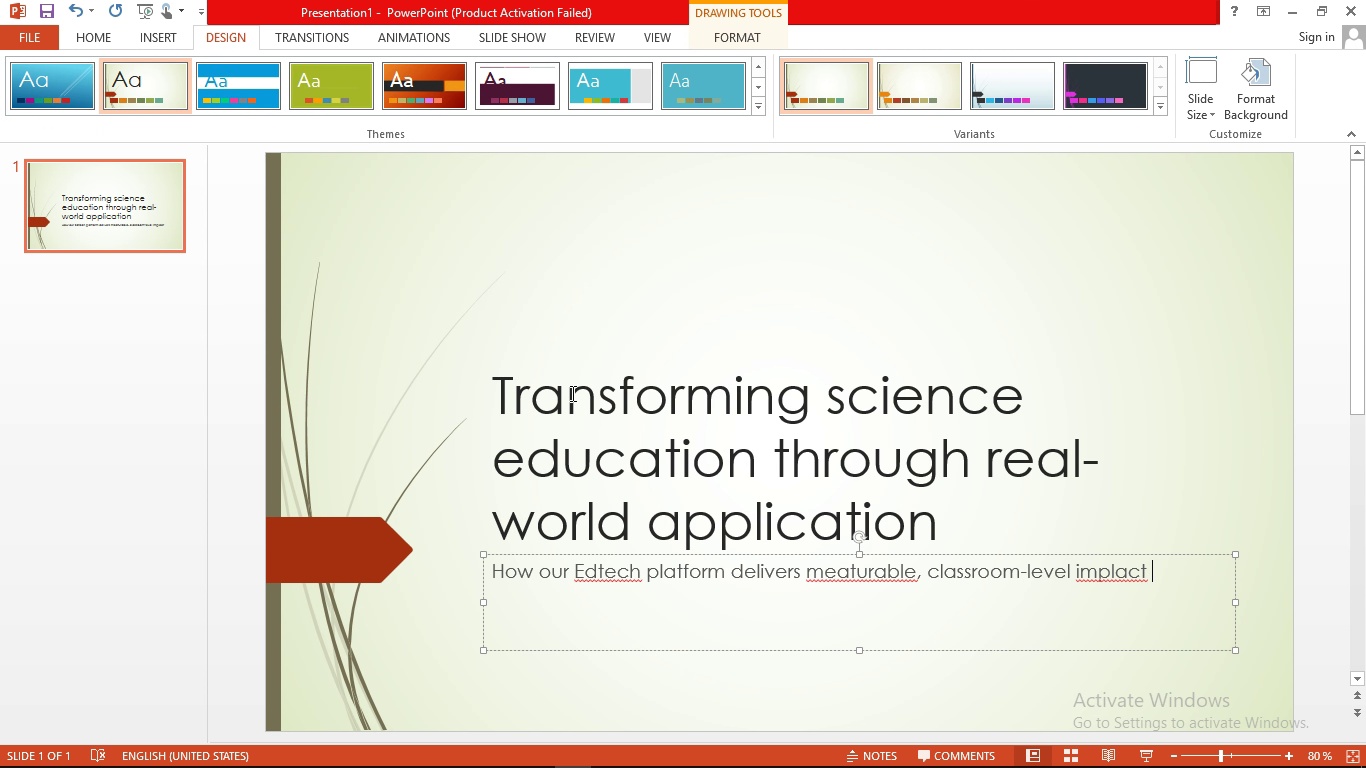 
left_click([665, 435])
 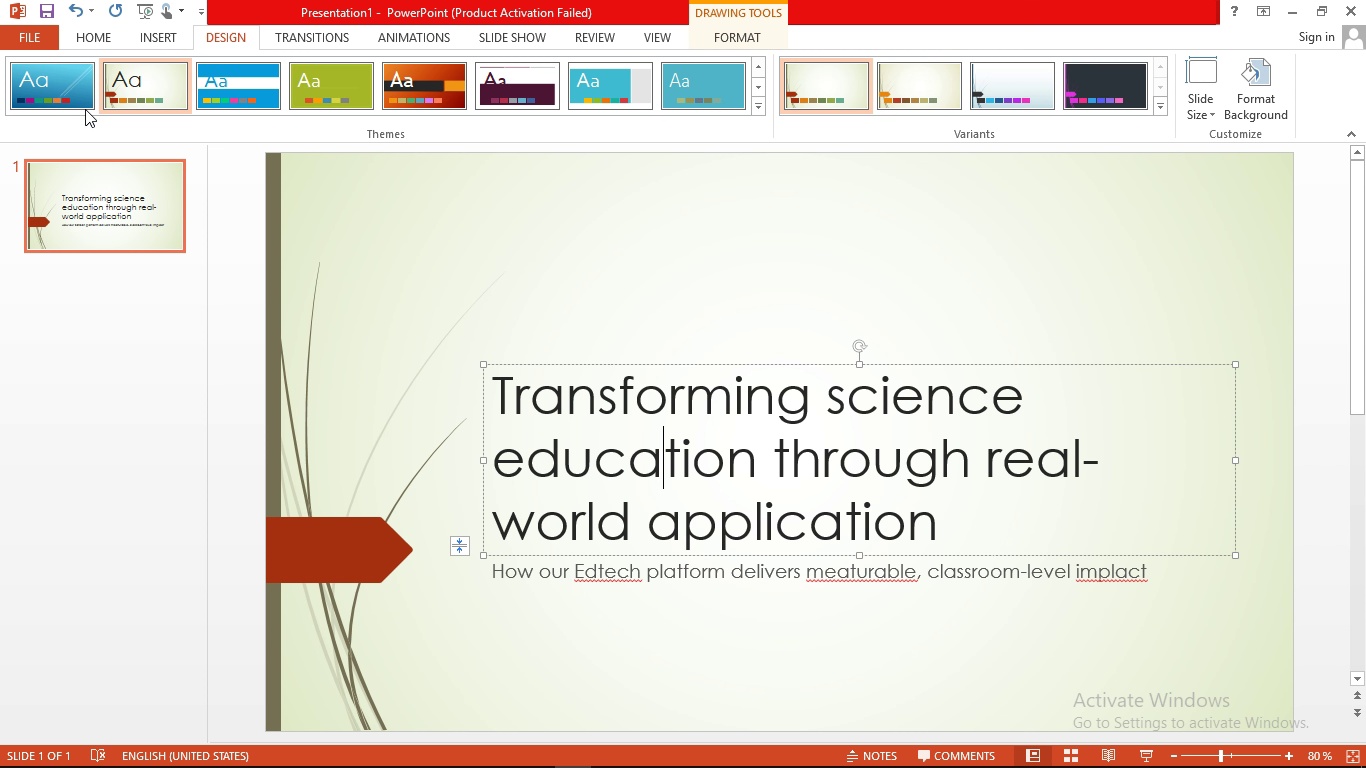 
wait(5.22)
 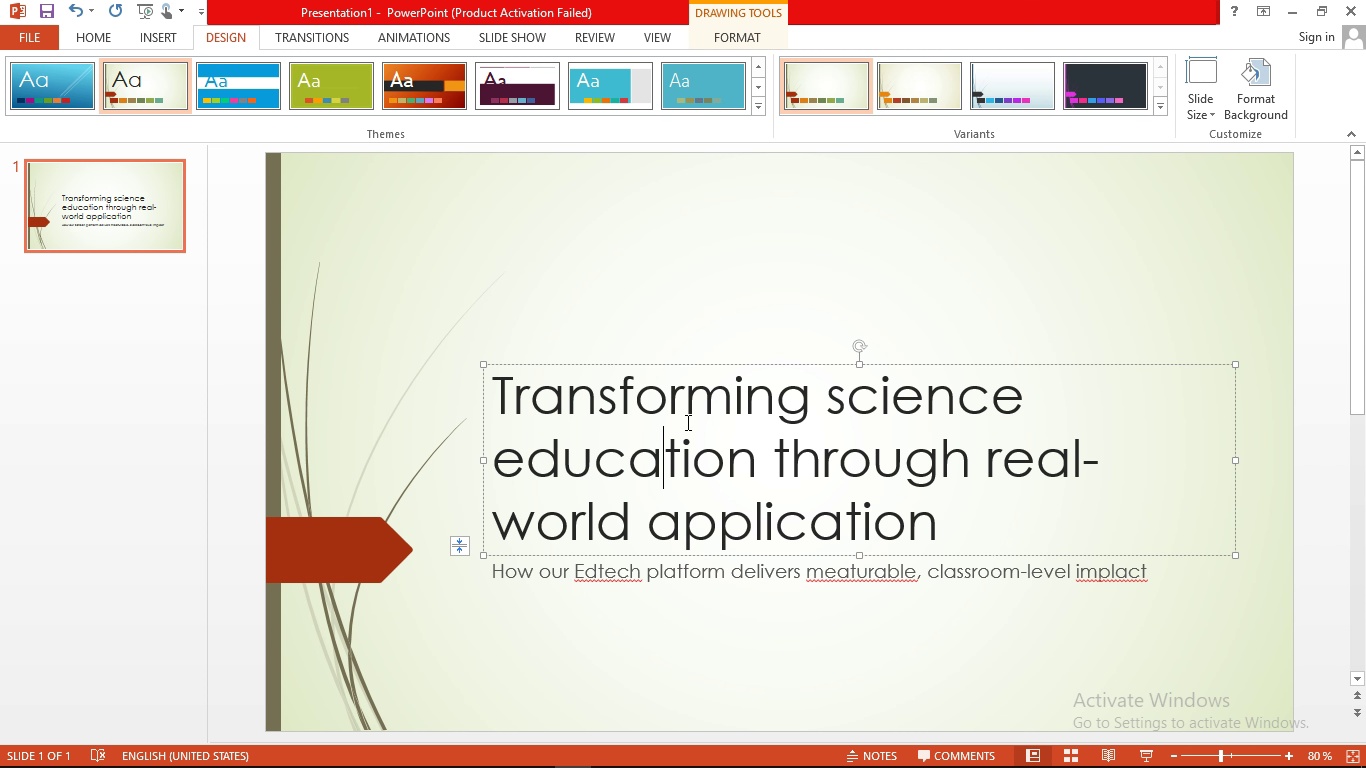 
left_click([170, 32])
 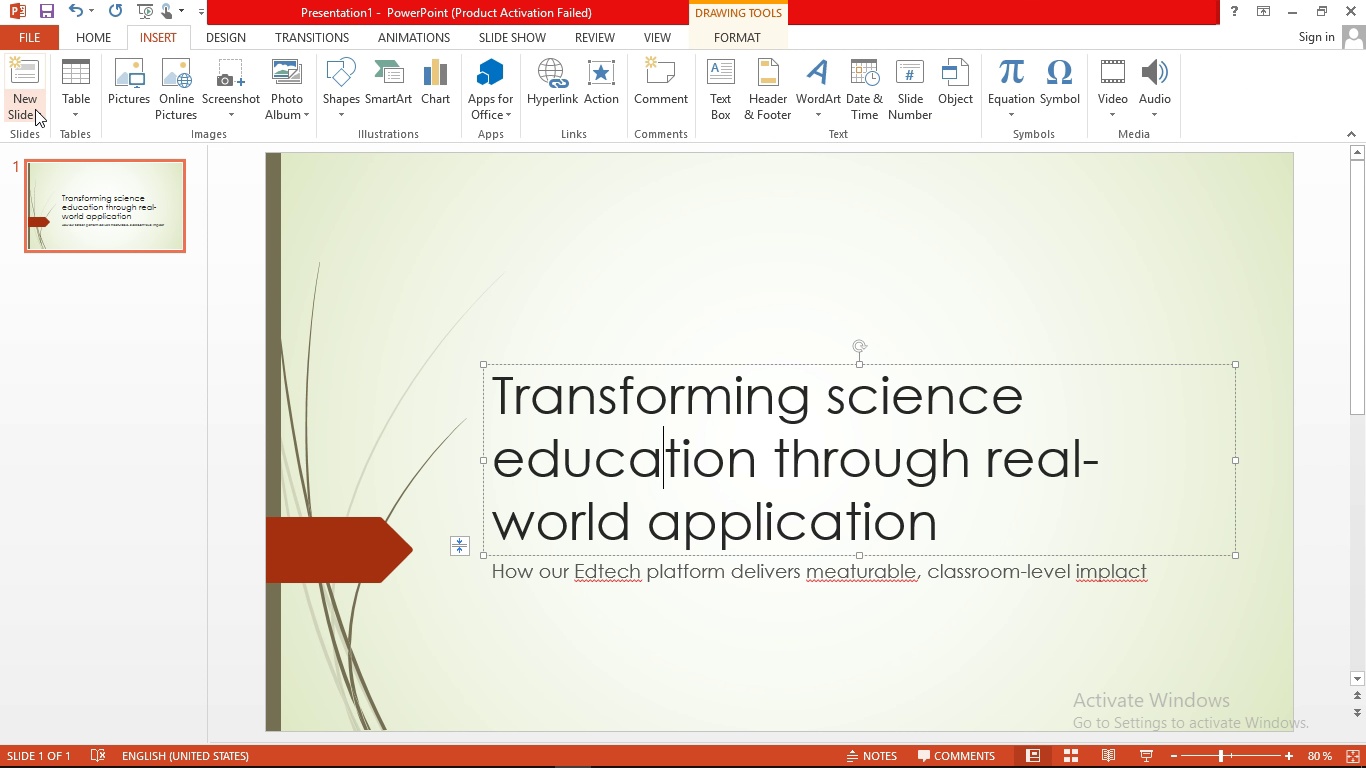 
left_click([35, 109])
 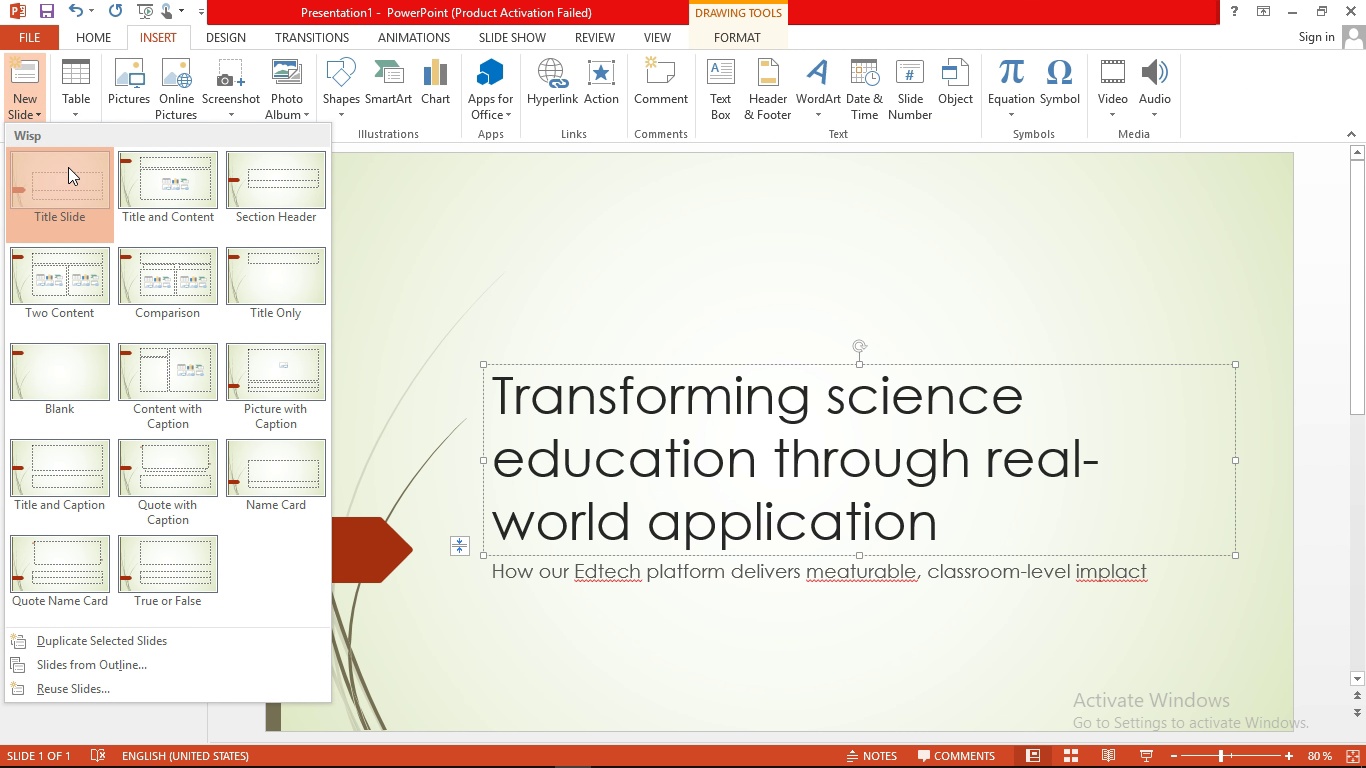 
left_click([68, 167])
 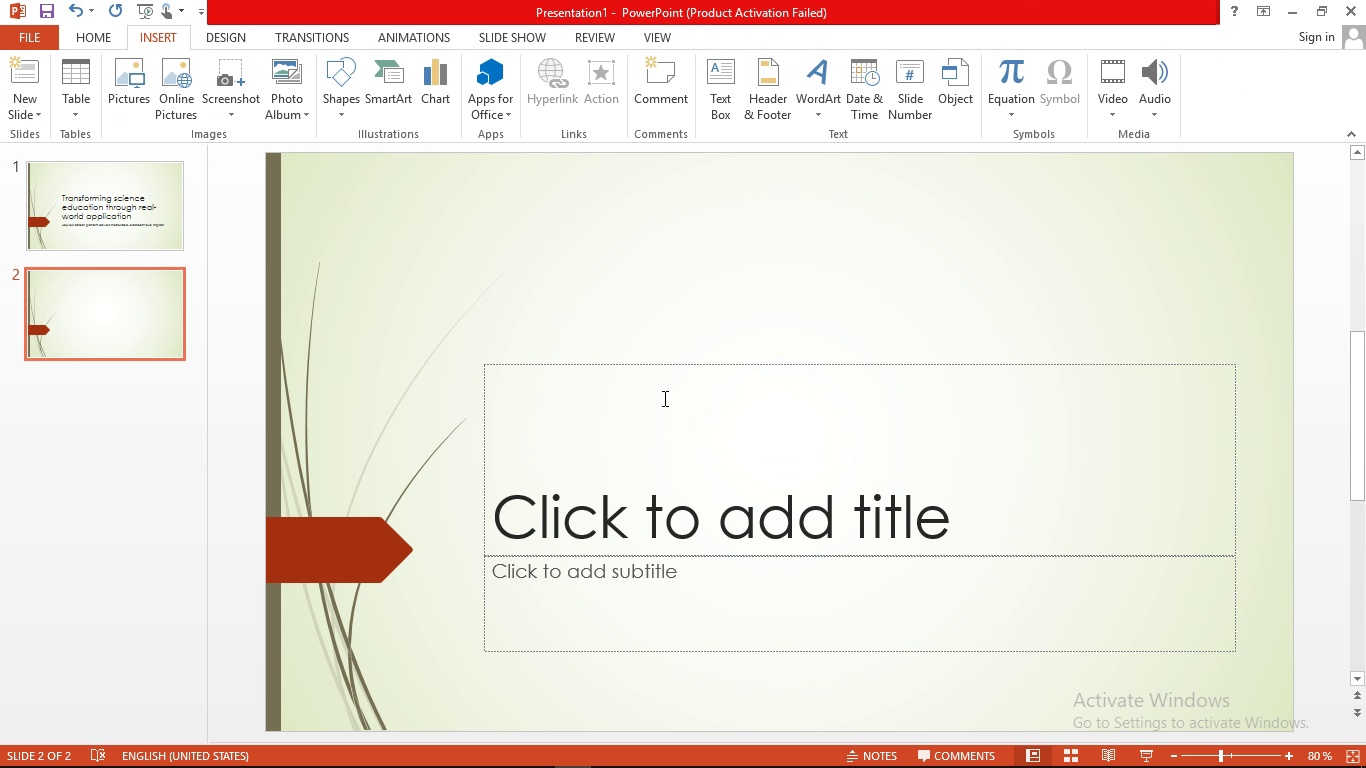 
left_click([663, 398])
 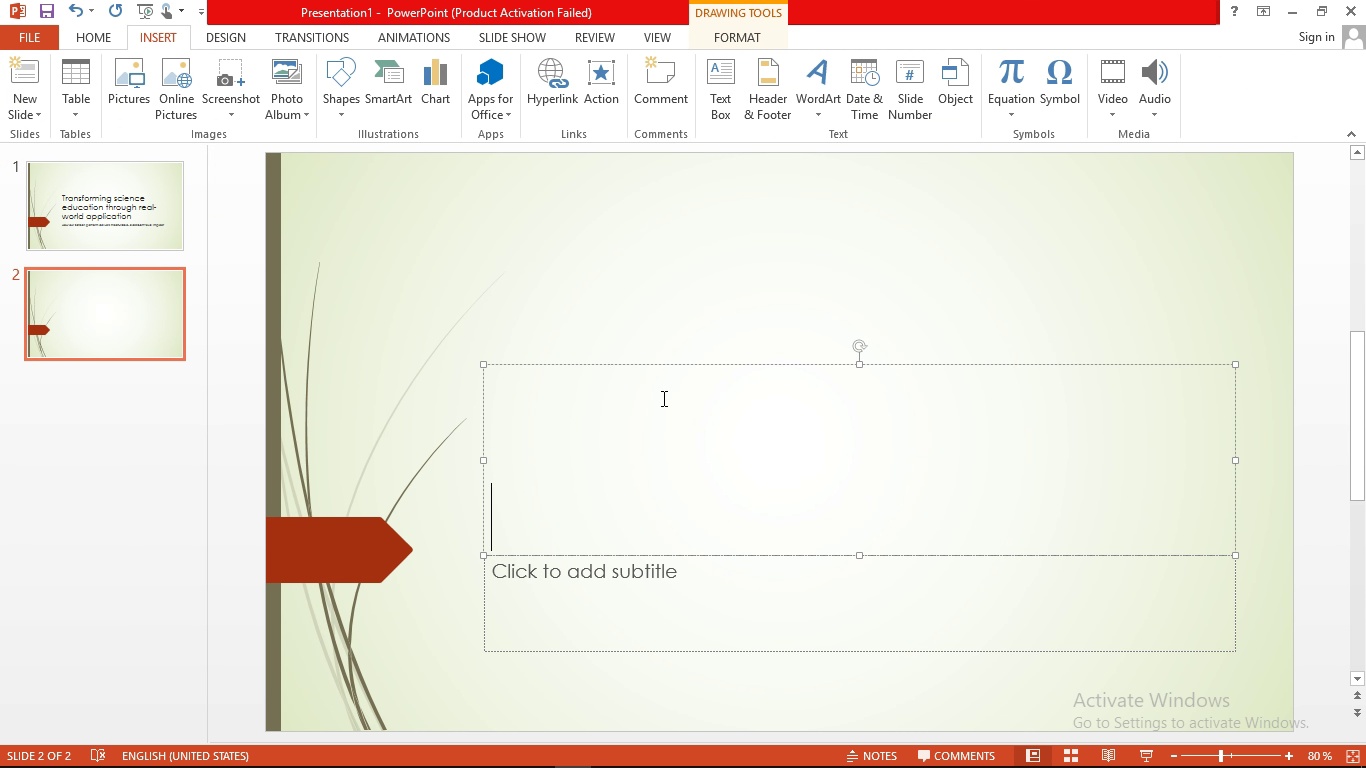 
type(platform overview )
 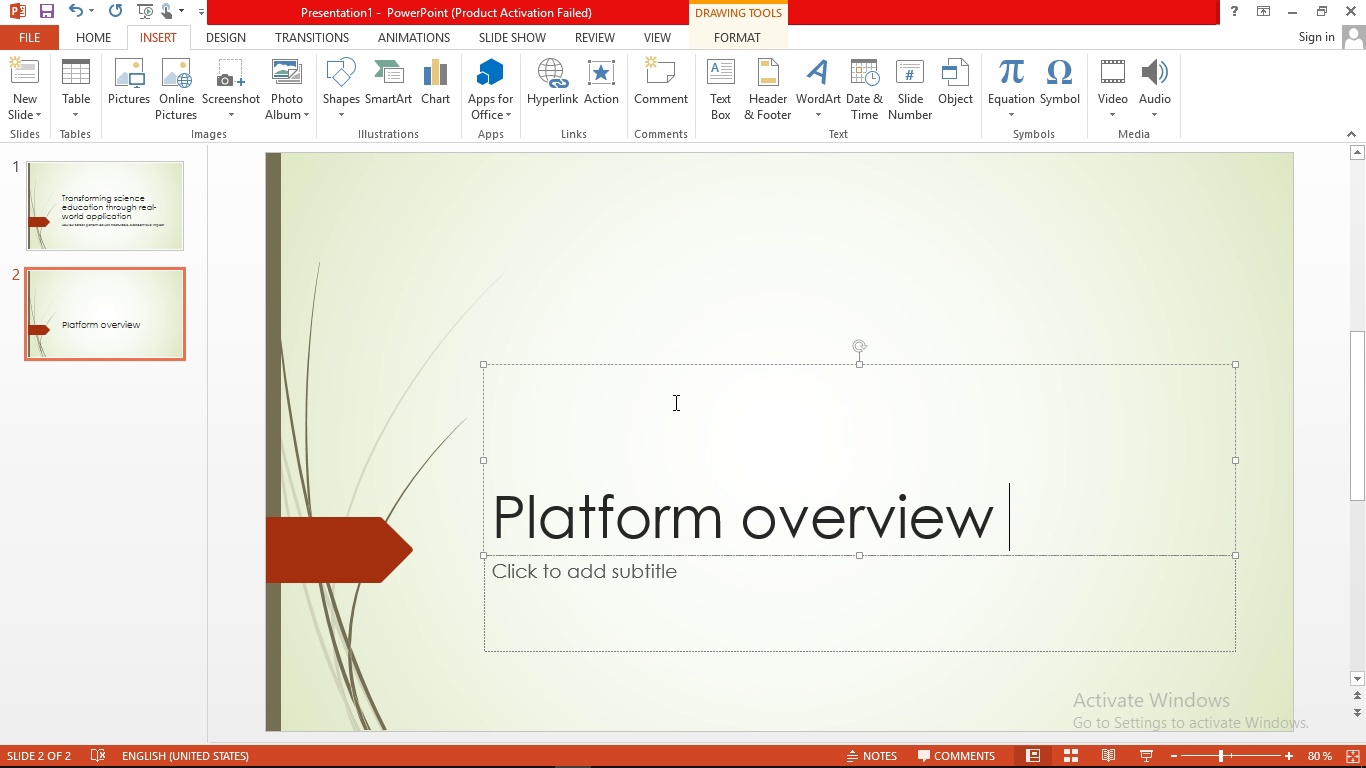 
left_click([675, 592])
 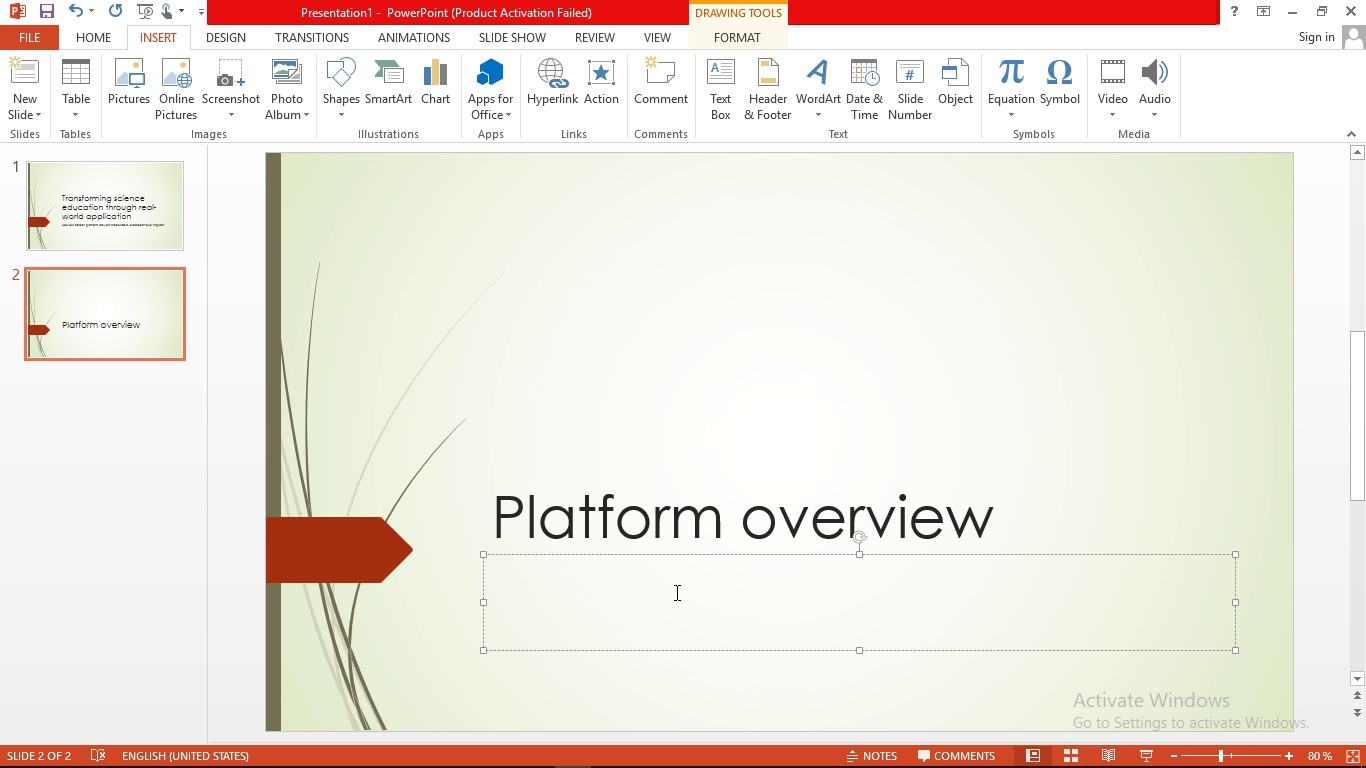 
type(ourplatform emp)
 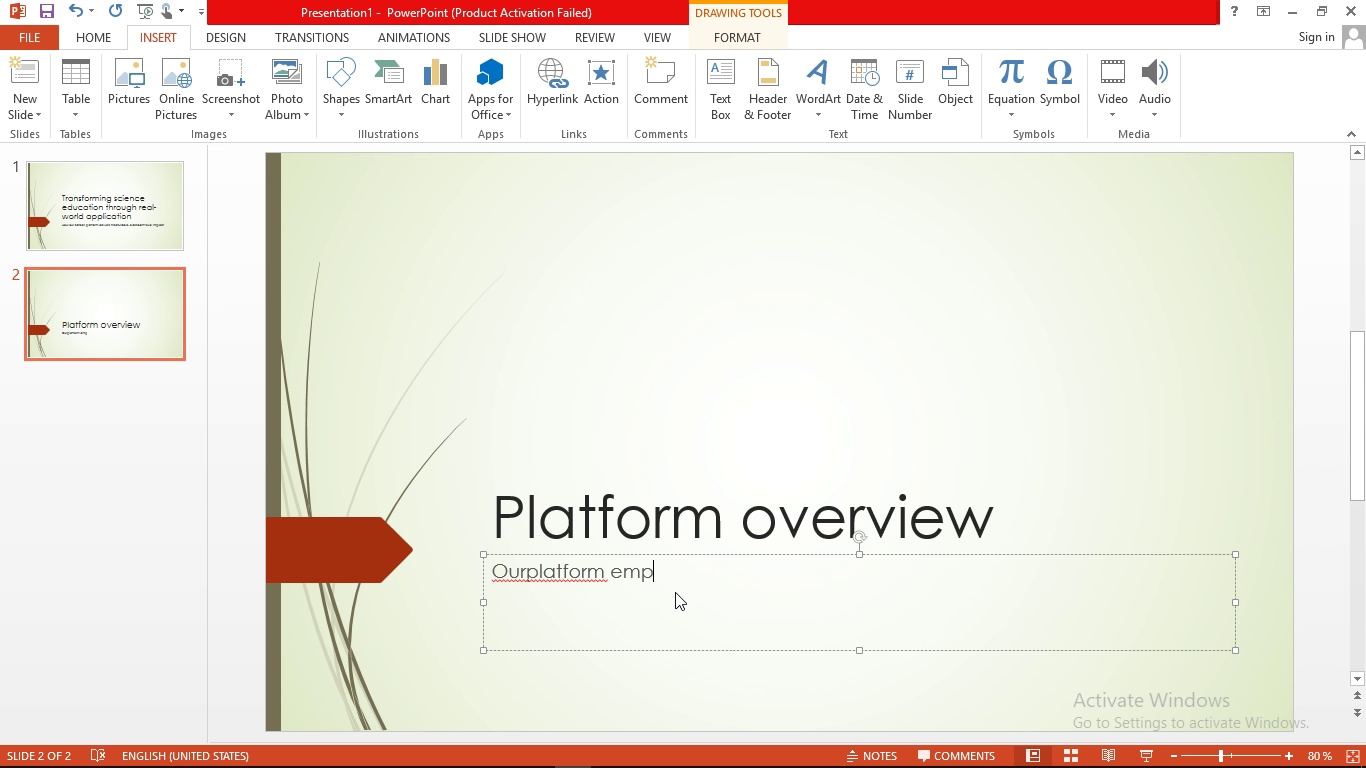 
type(owers students to learn by doing through )
key(Backspace)
type(; )
key(Backspace)
key(Backspace)
type(:)
 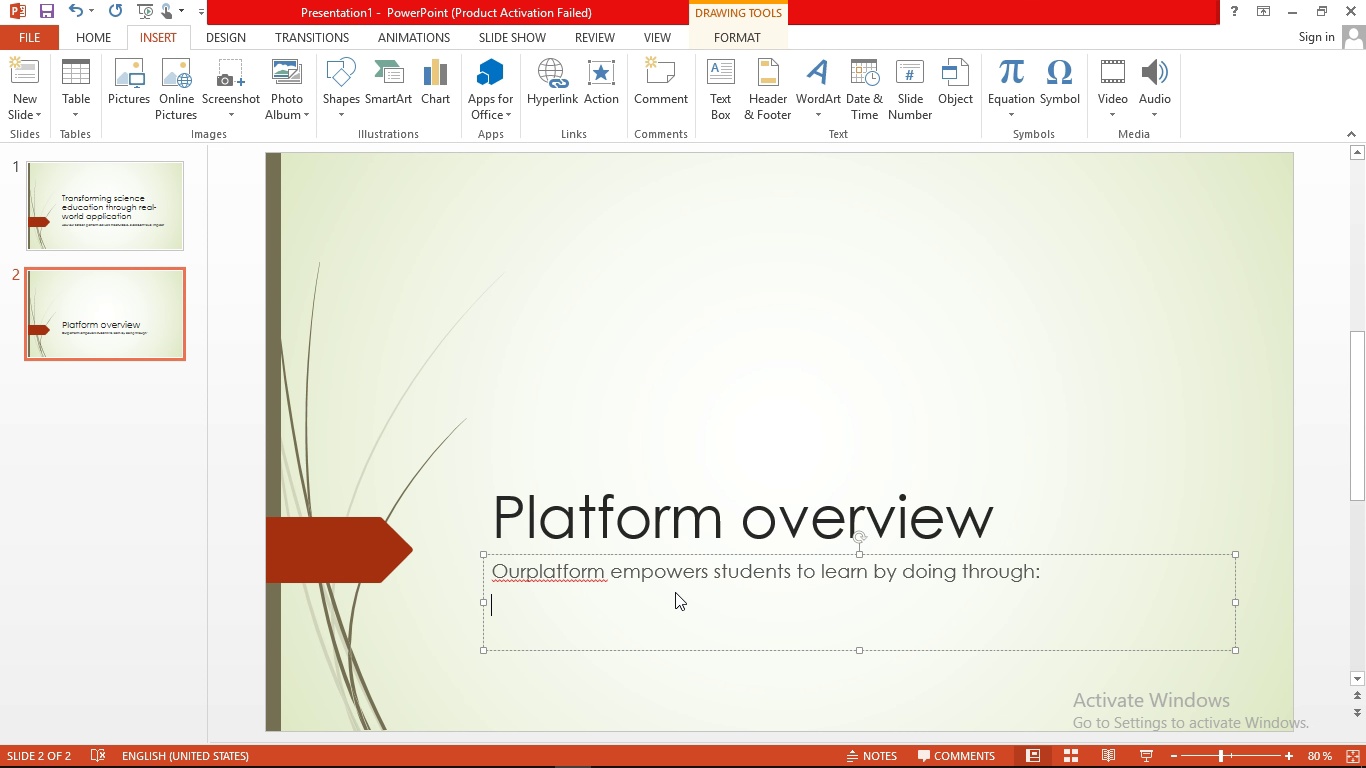 
hold_key(key=CapsLock, duration=0.57)
 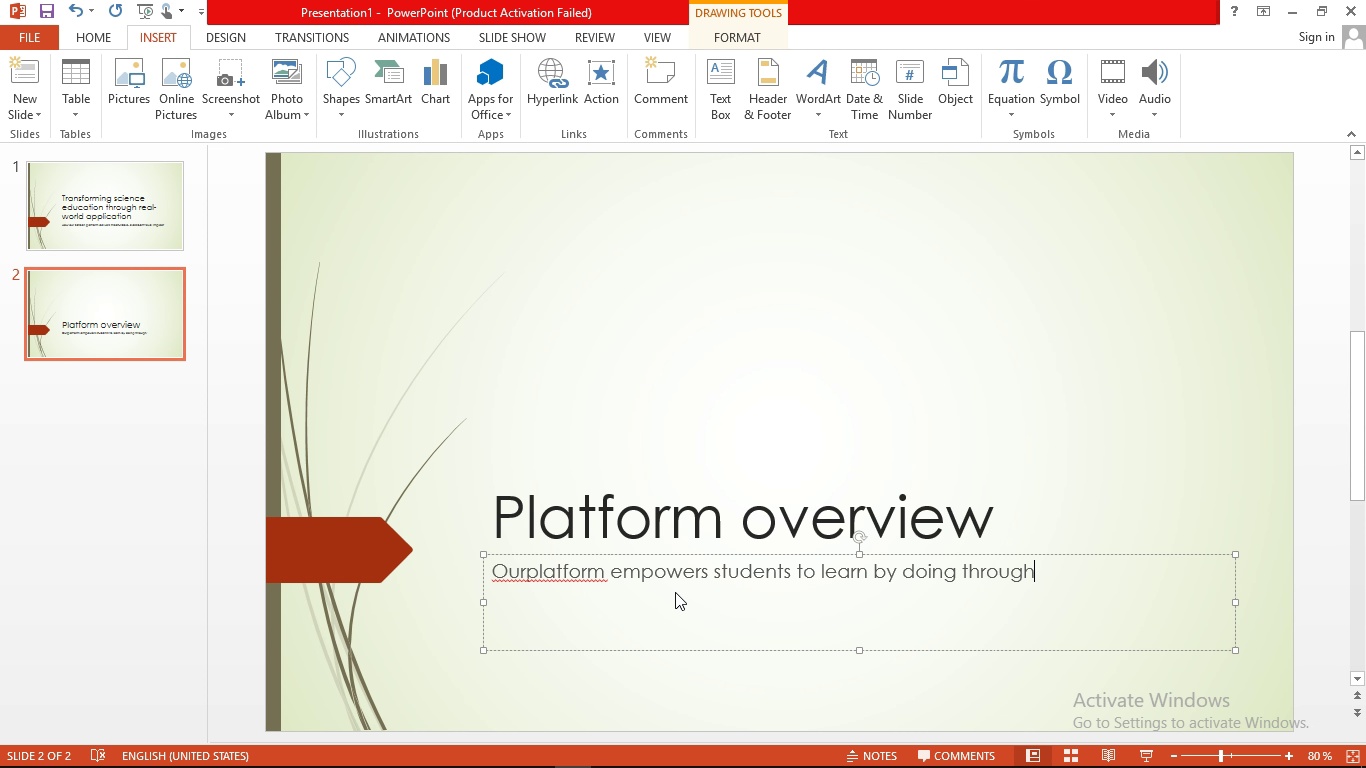 
key(Enter)
 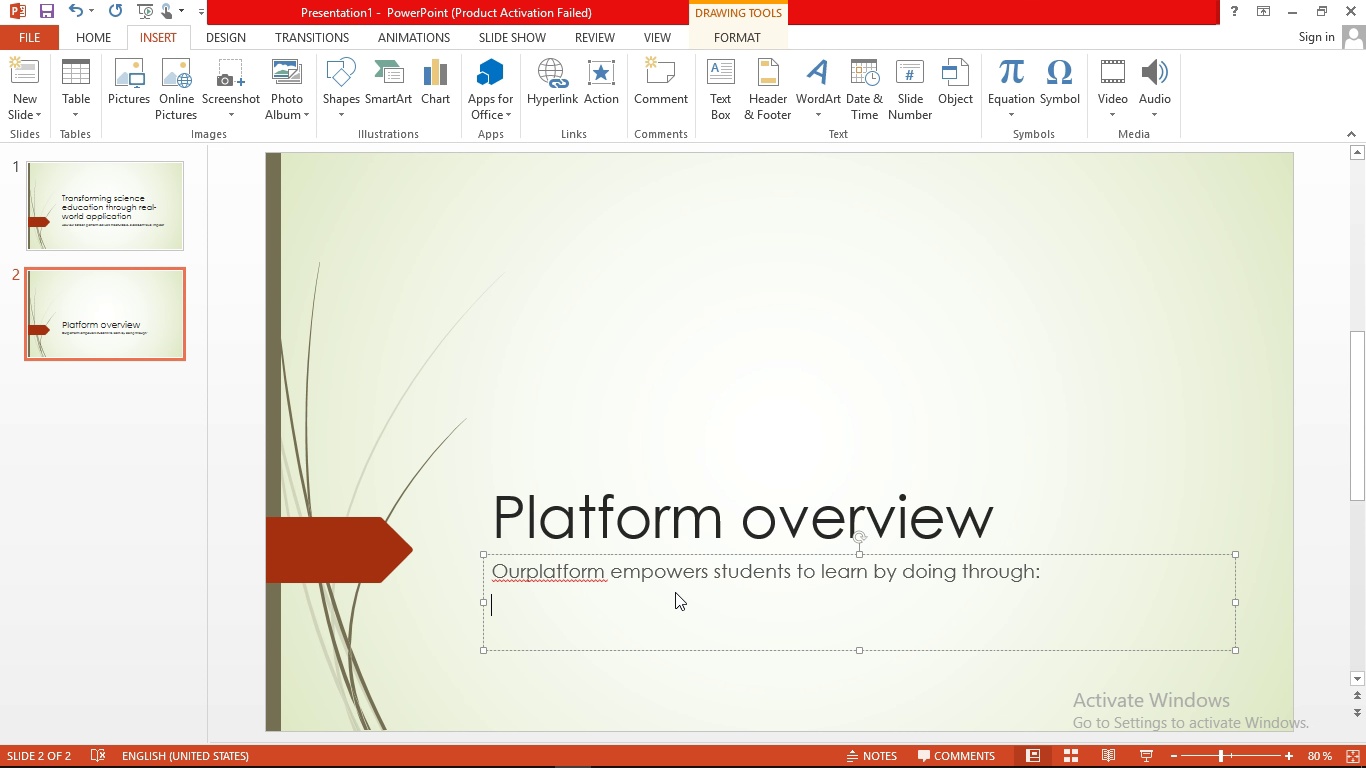 
type(real )
key(Backspace)
type(-time analy)
 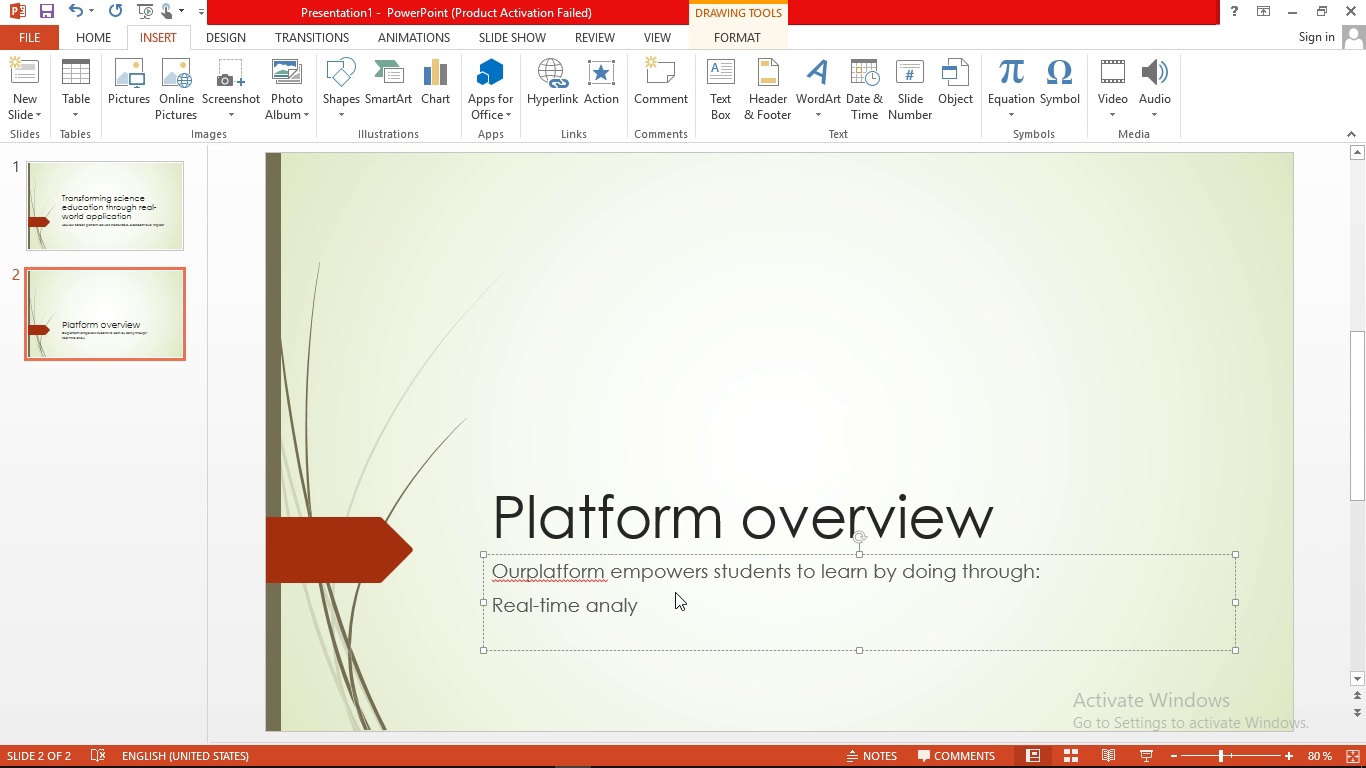 
wait(5.57)
 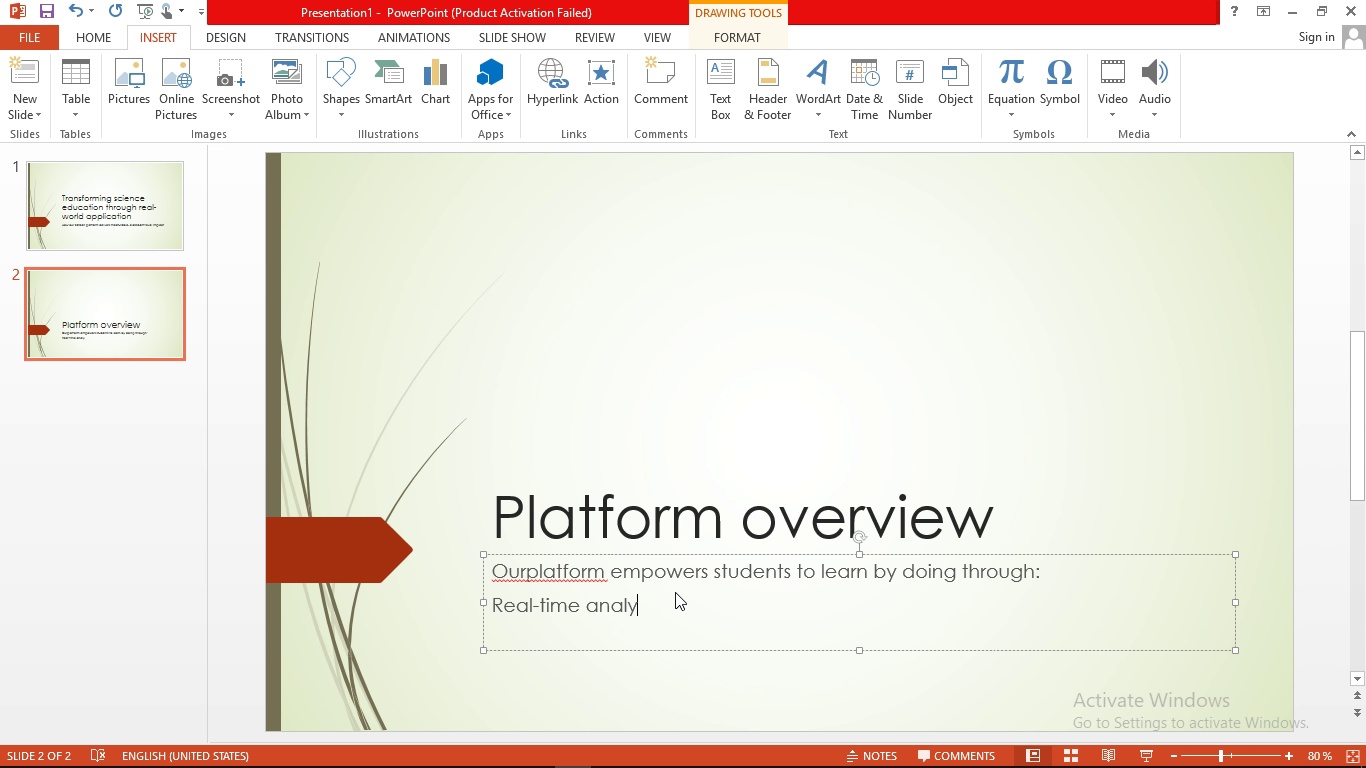 
type(tics to track student mastery )
 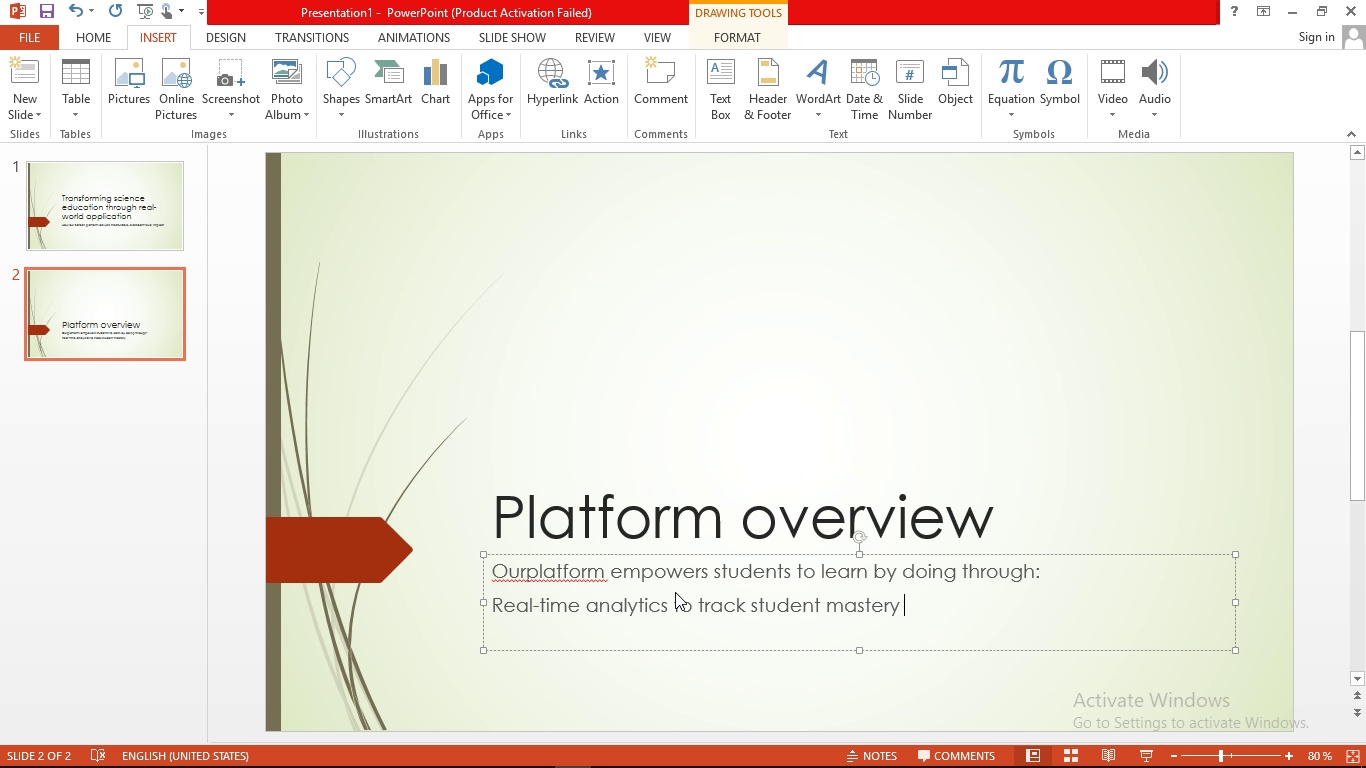 
key(Enter)
 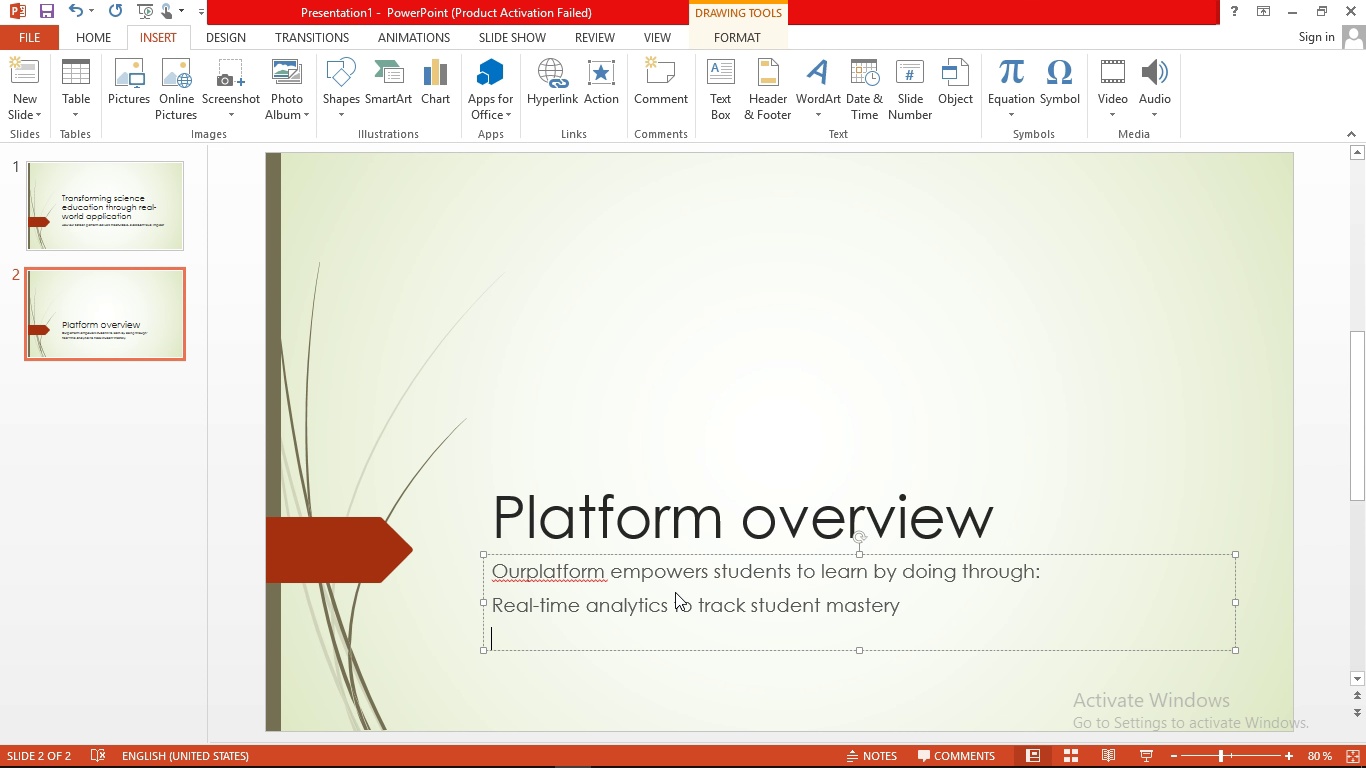 
type(inquiry-based and )
key(Backspace)
 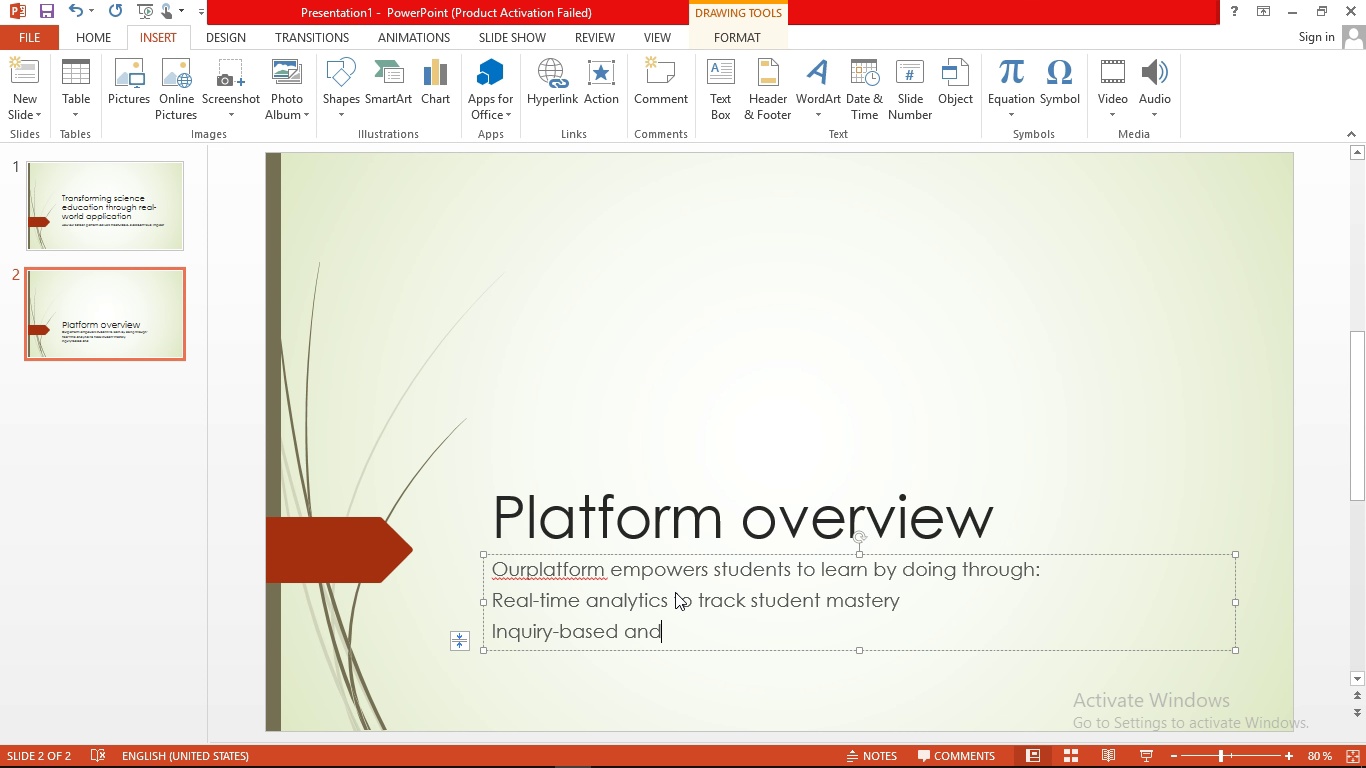 
key(ArrowLeft)
 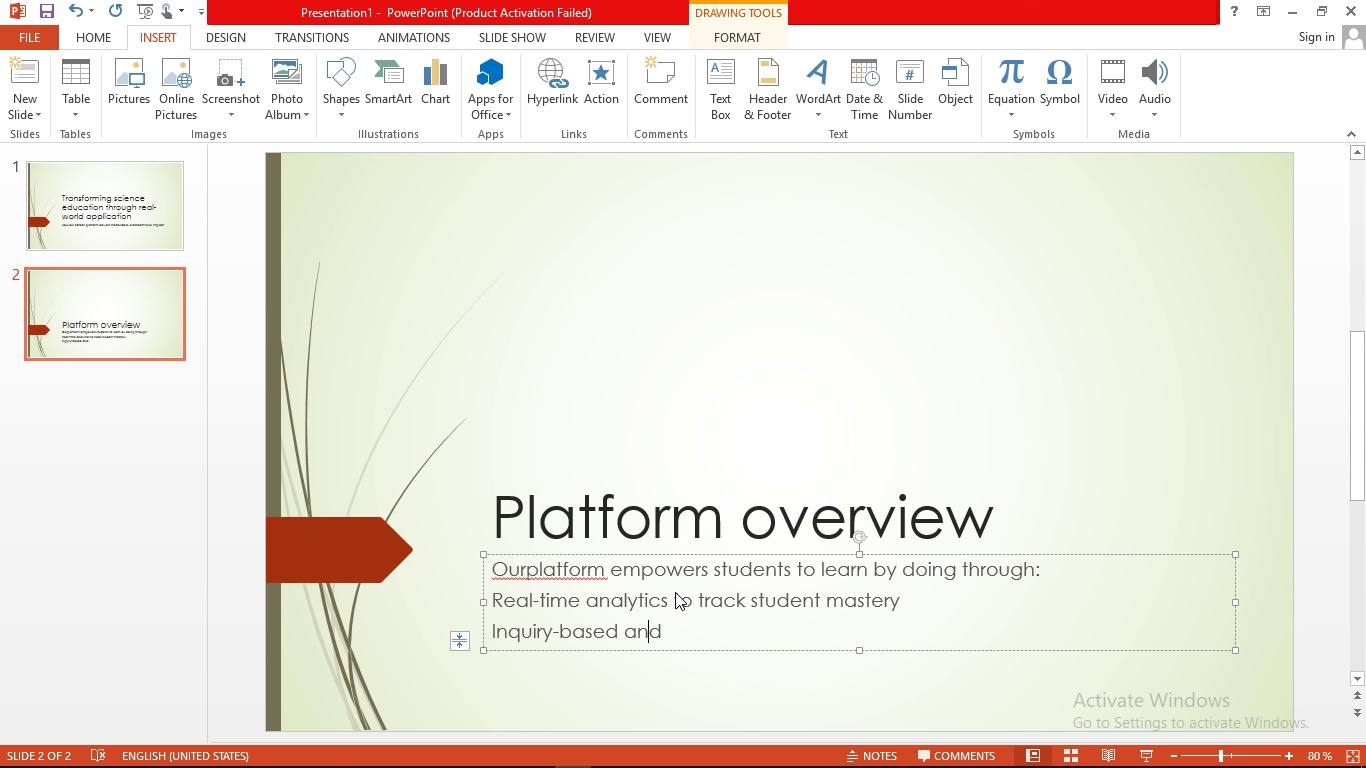 
key(ArrowLeft)
 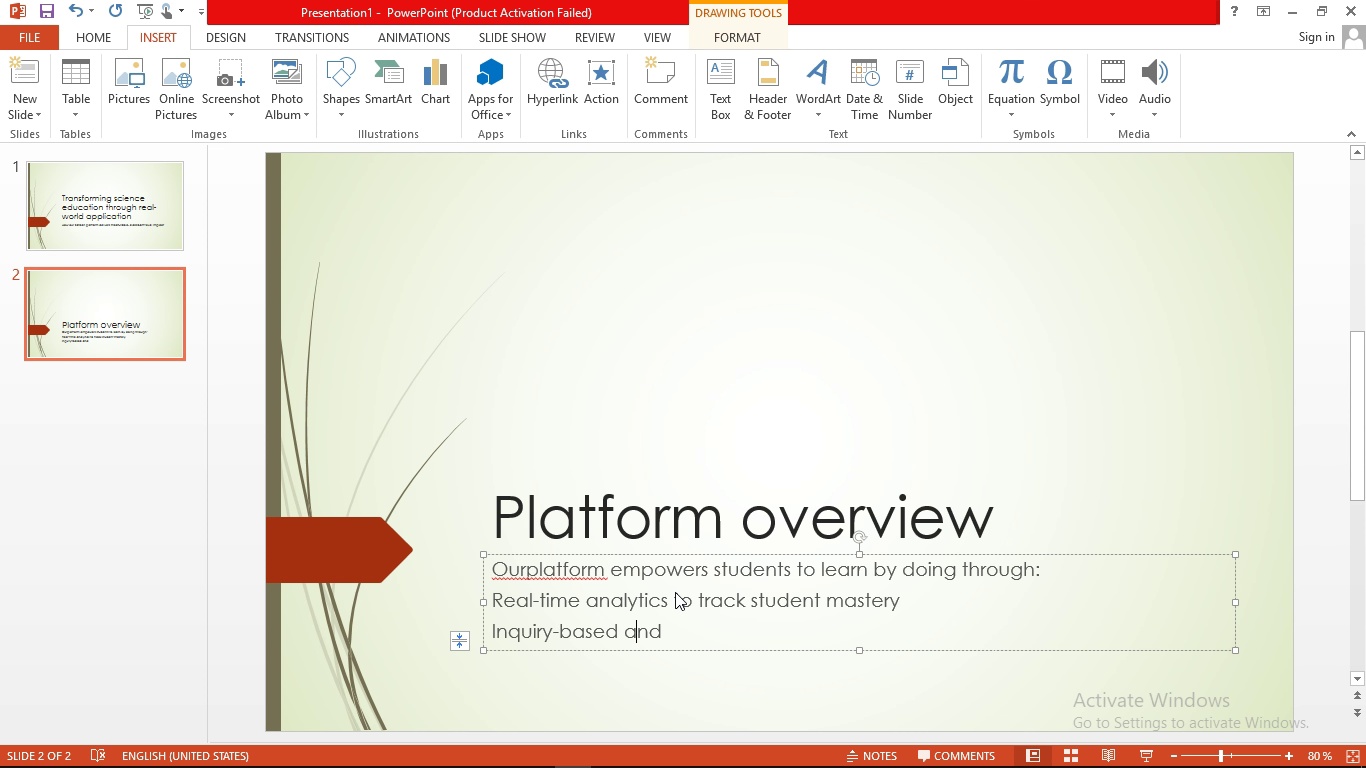 
key(ArrowRight)
 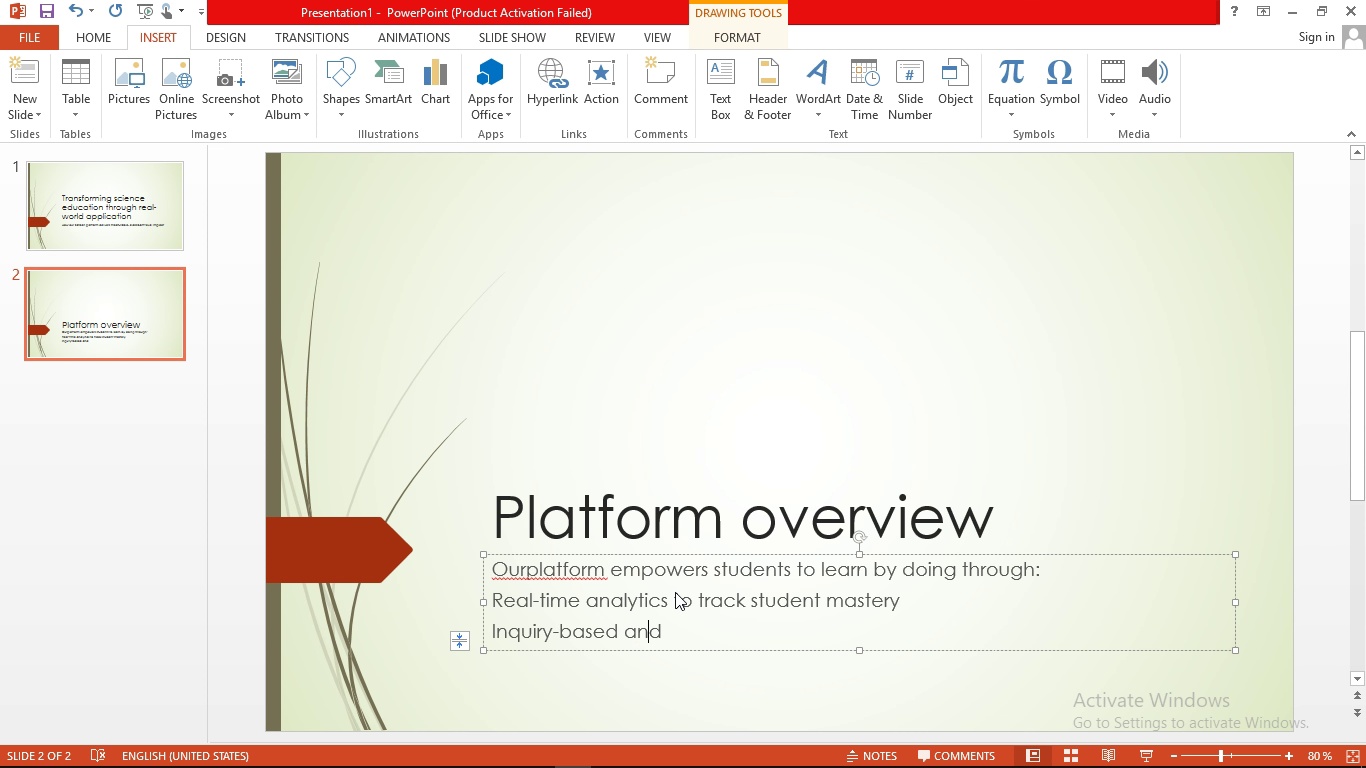 
key(ArrowRight)
 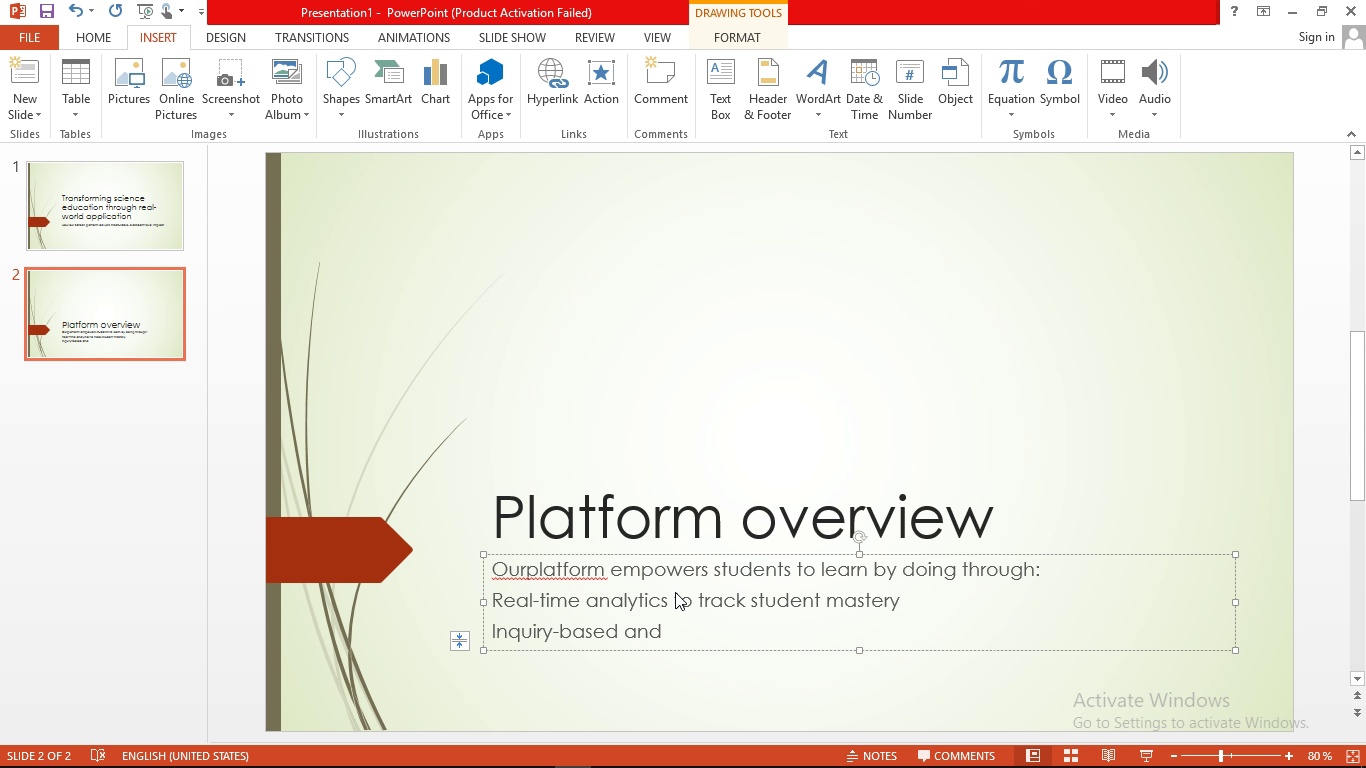 
key(Space)
 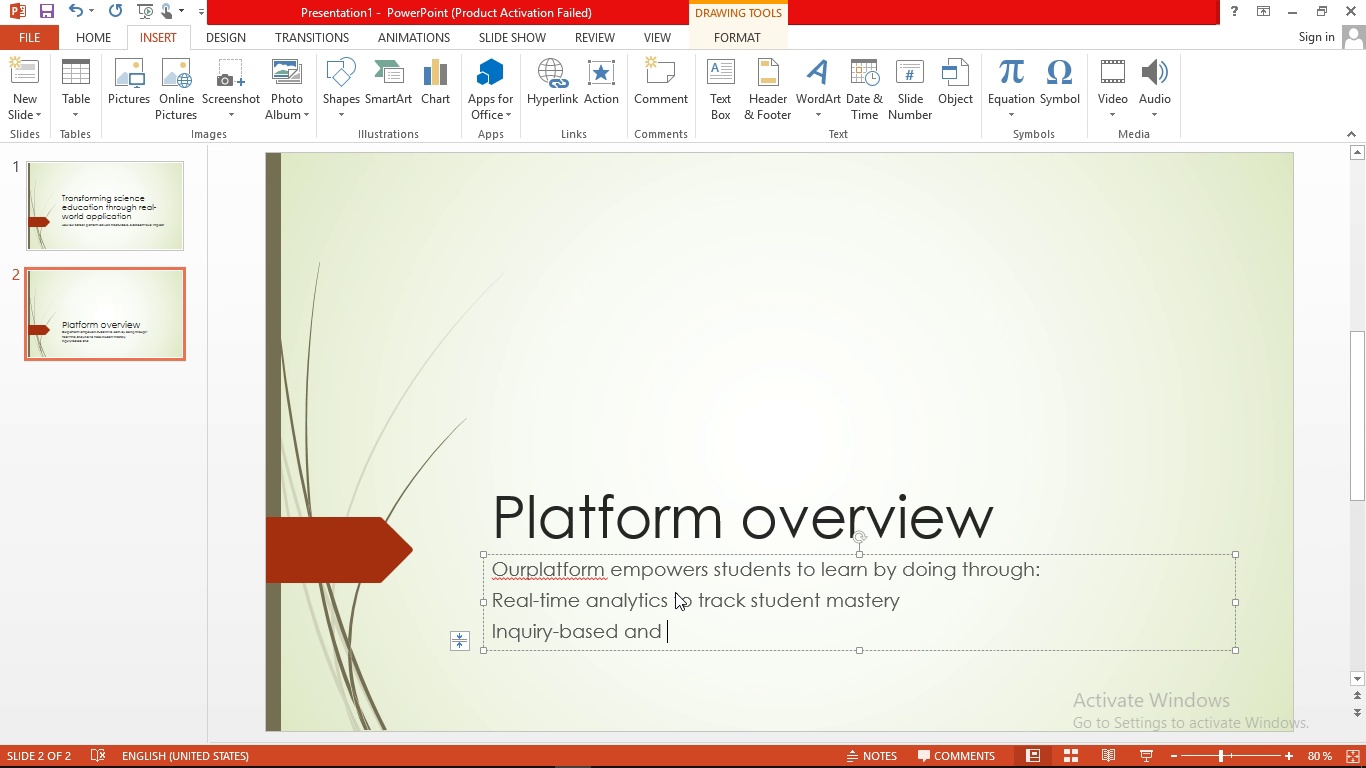 
wait(5.06)
 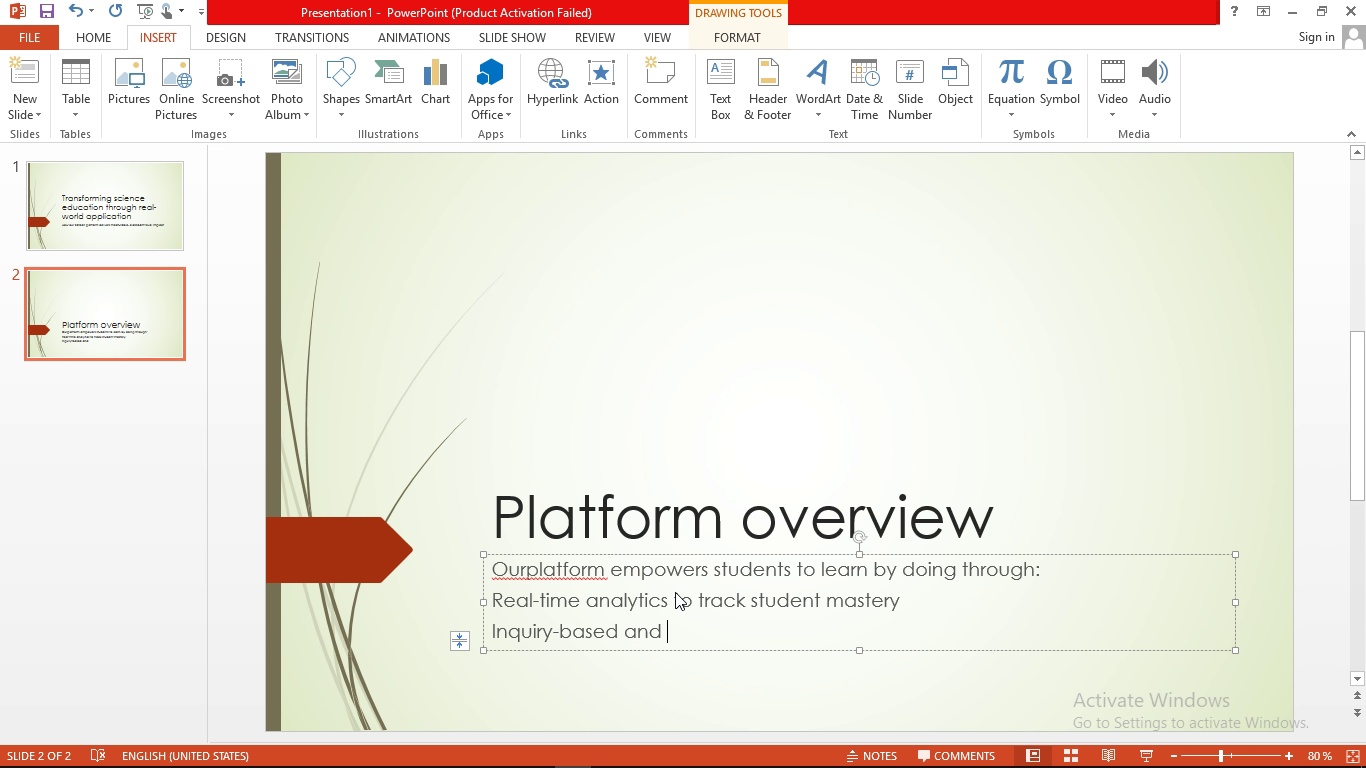 
type(project-based learning mode)
key(Backspace)
type(ulse )
 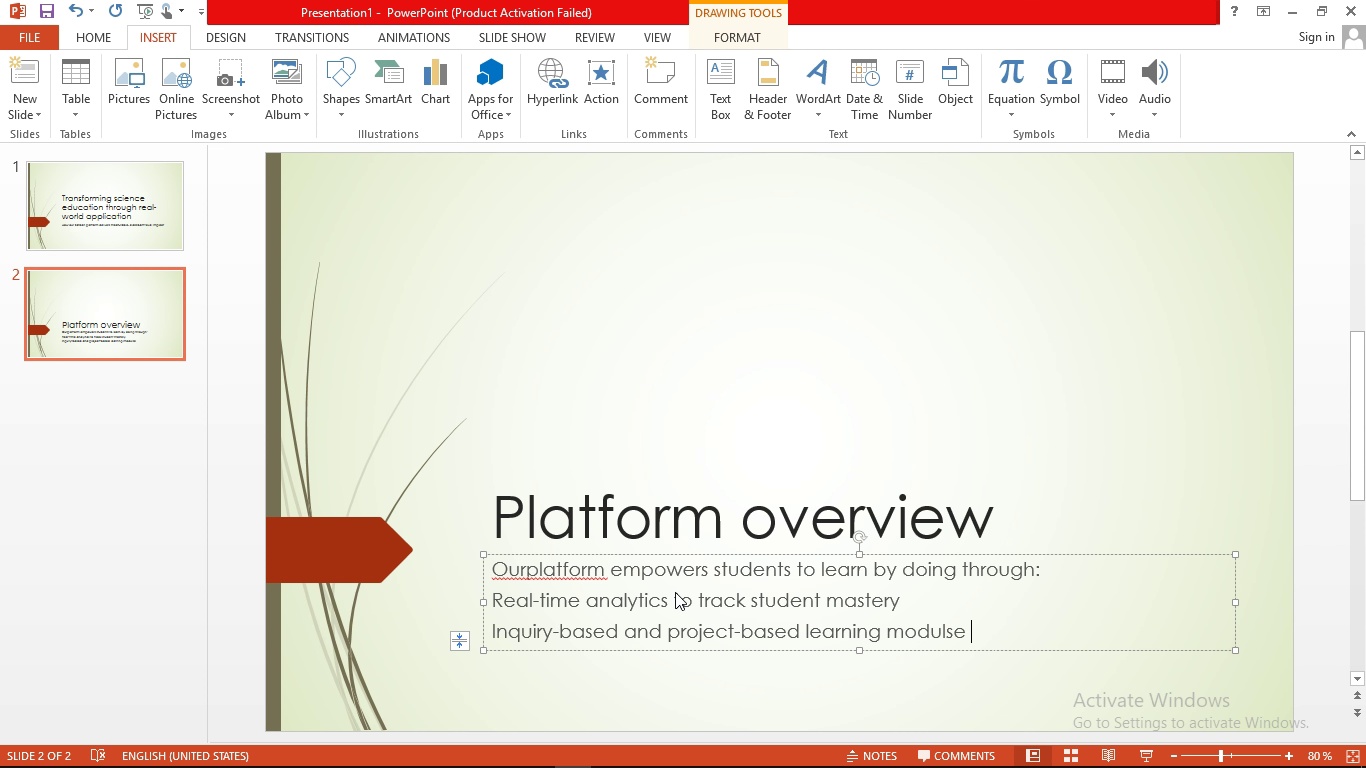 
key(Enter)
 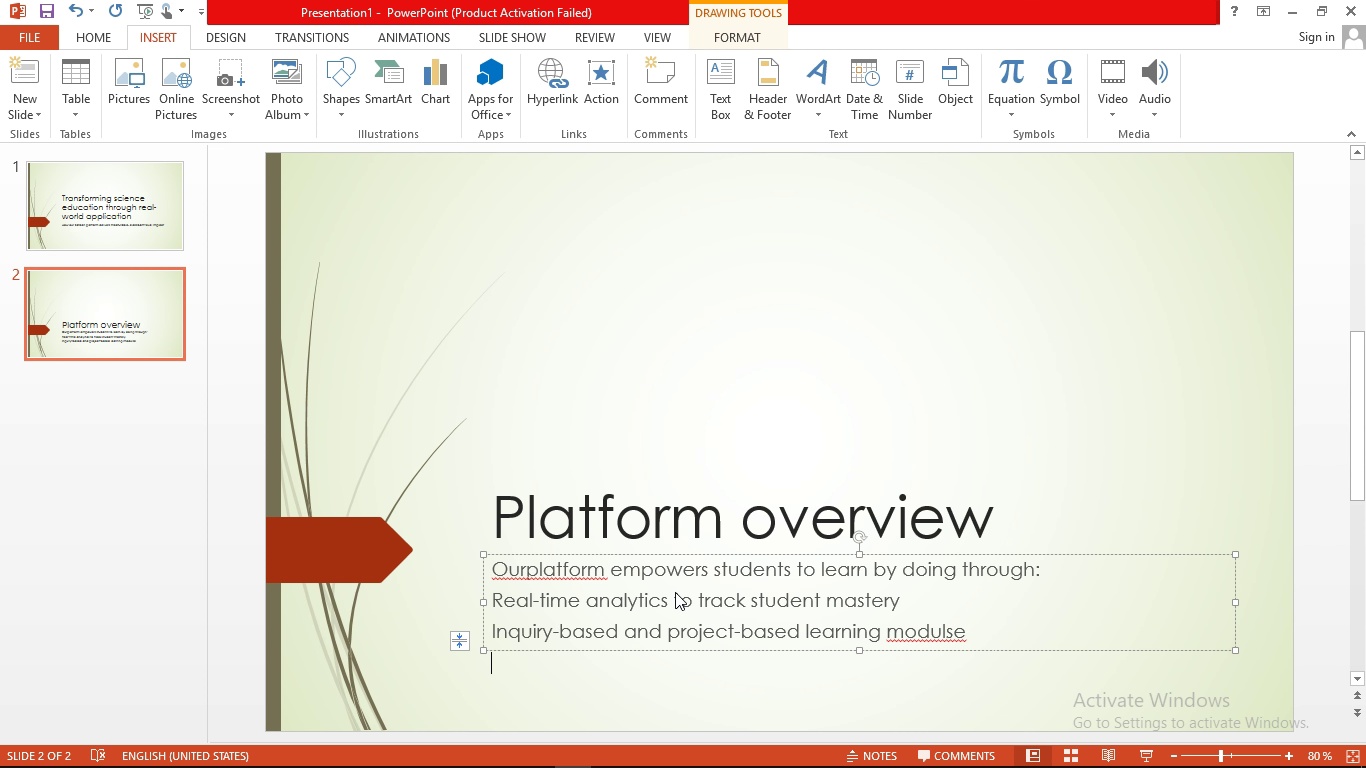 
key(Backspace)
key(Backspace)
key(Backspace)
key(Backspace)
type(es )
 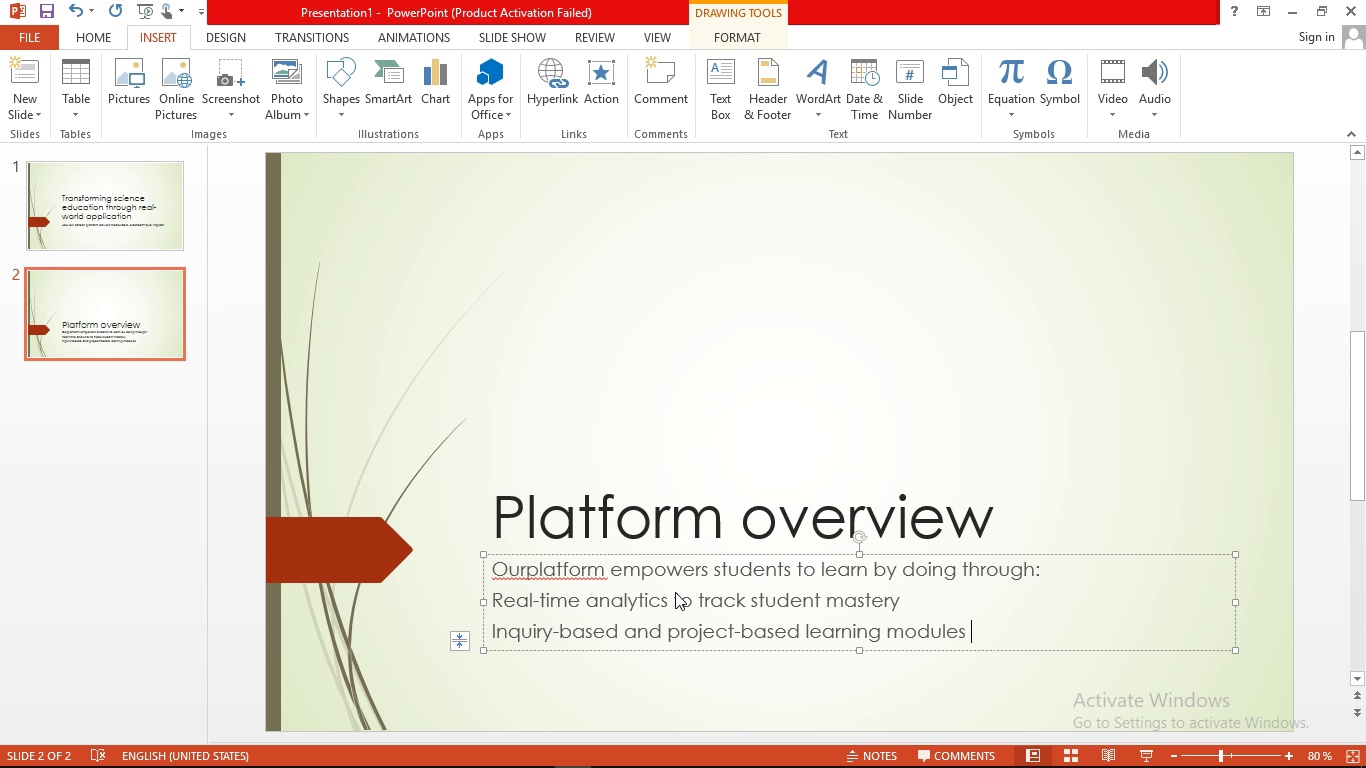 
key(Enter)
 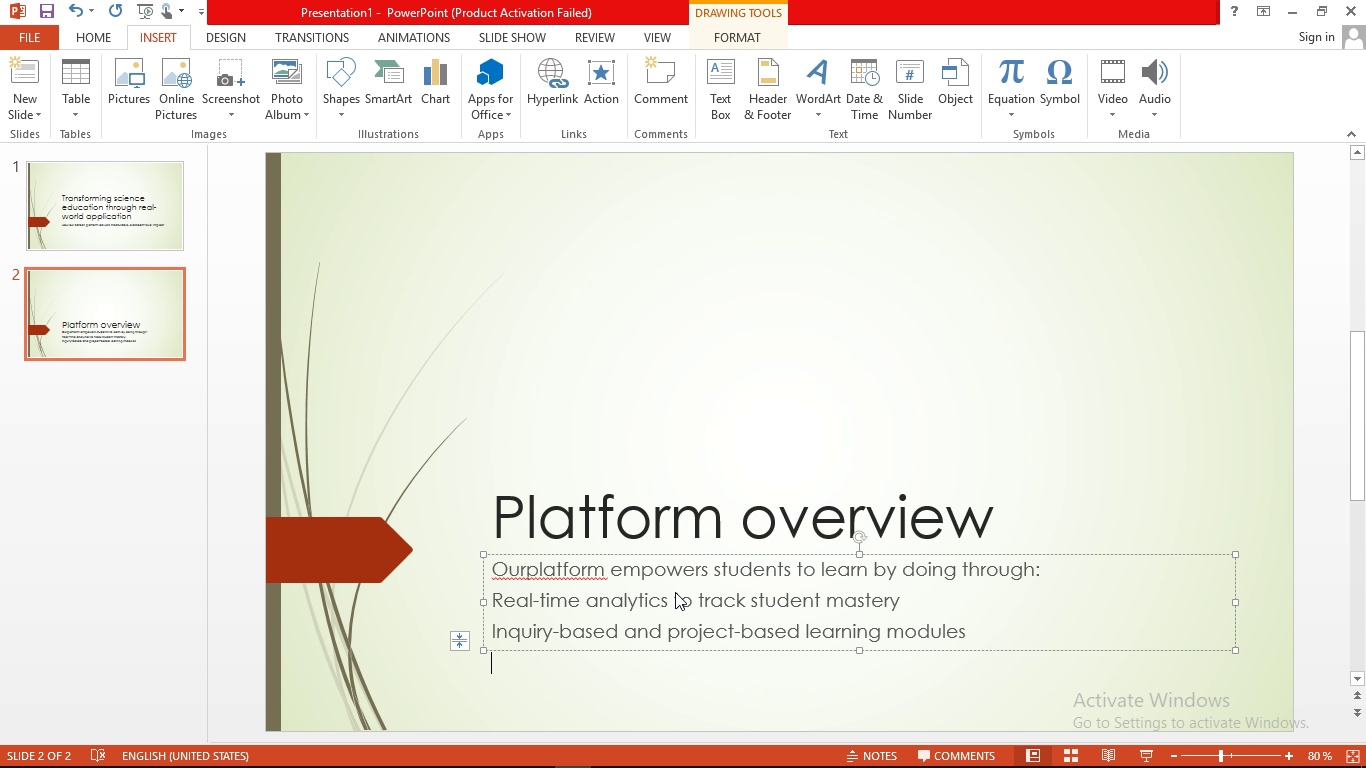 
type(suitable for primary, secondary and pre-tertilary levels )
 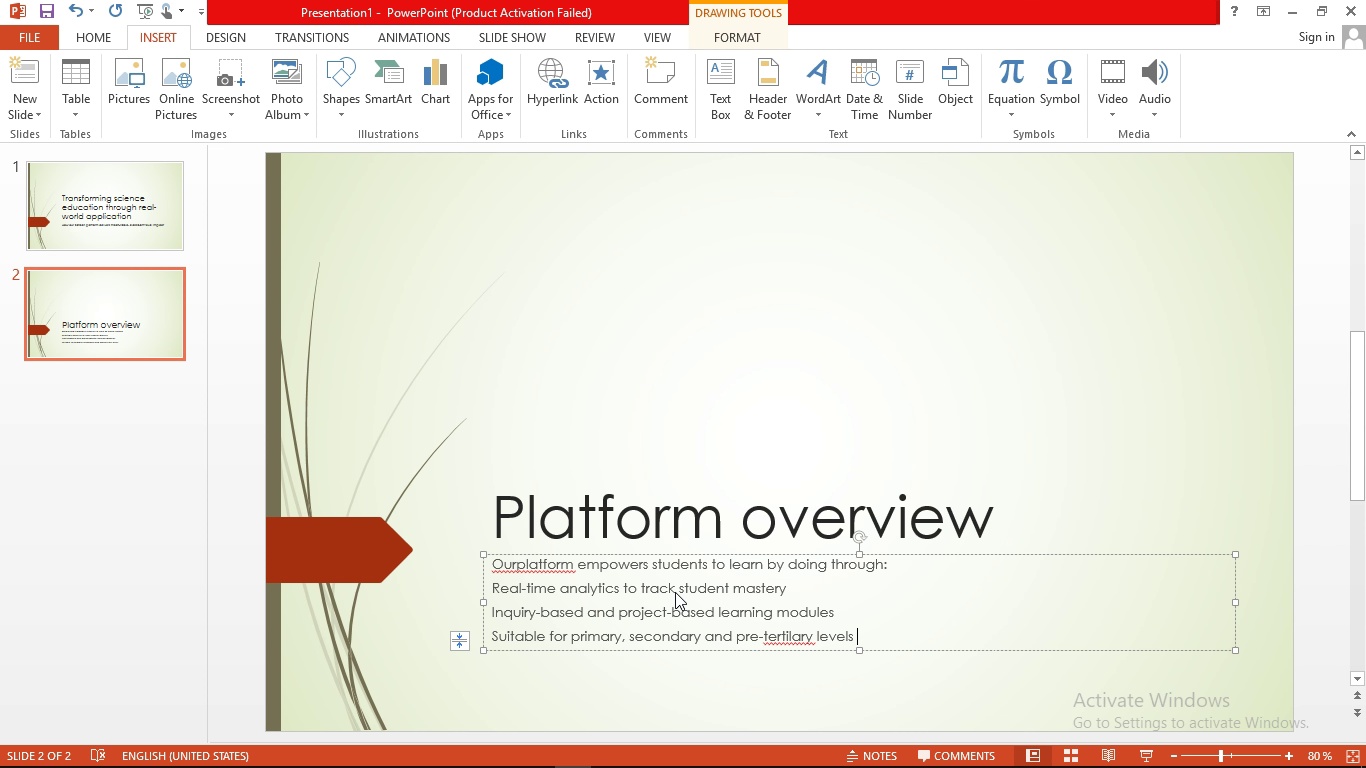 
key(Enter)
 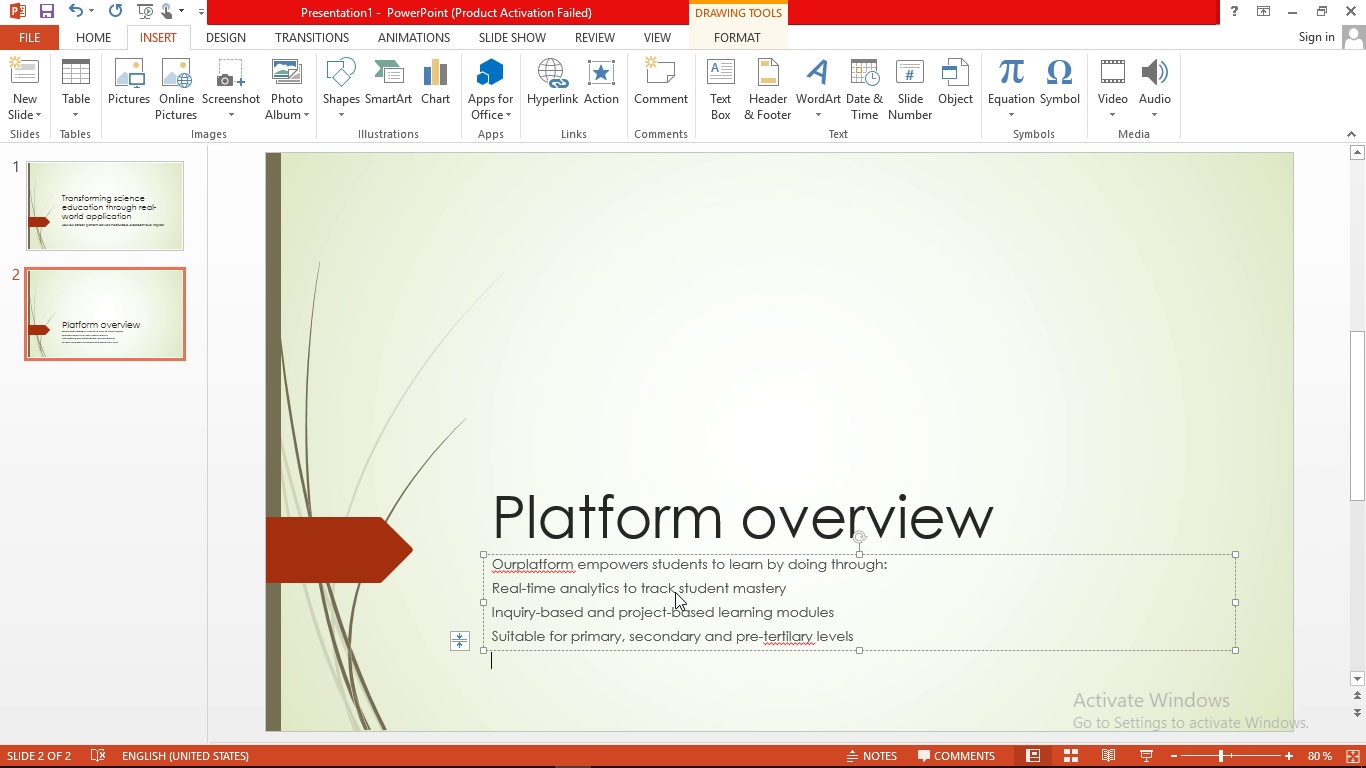 
type(seamless intergration with lms and )
key(Backspace)
key(Backspace)
key(Backspace)
key(Backspace)
type(AND CLASSROOM WORKFLOWS )
 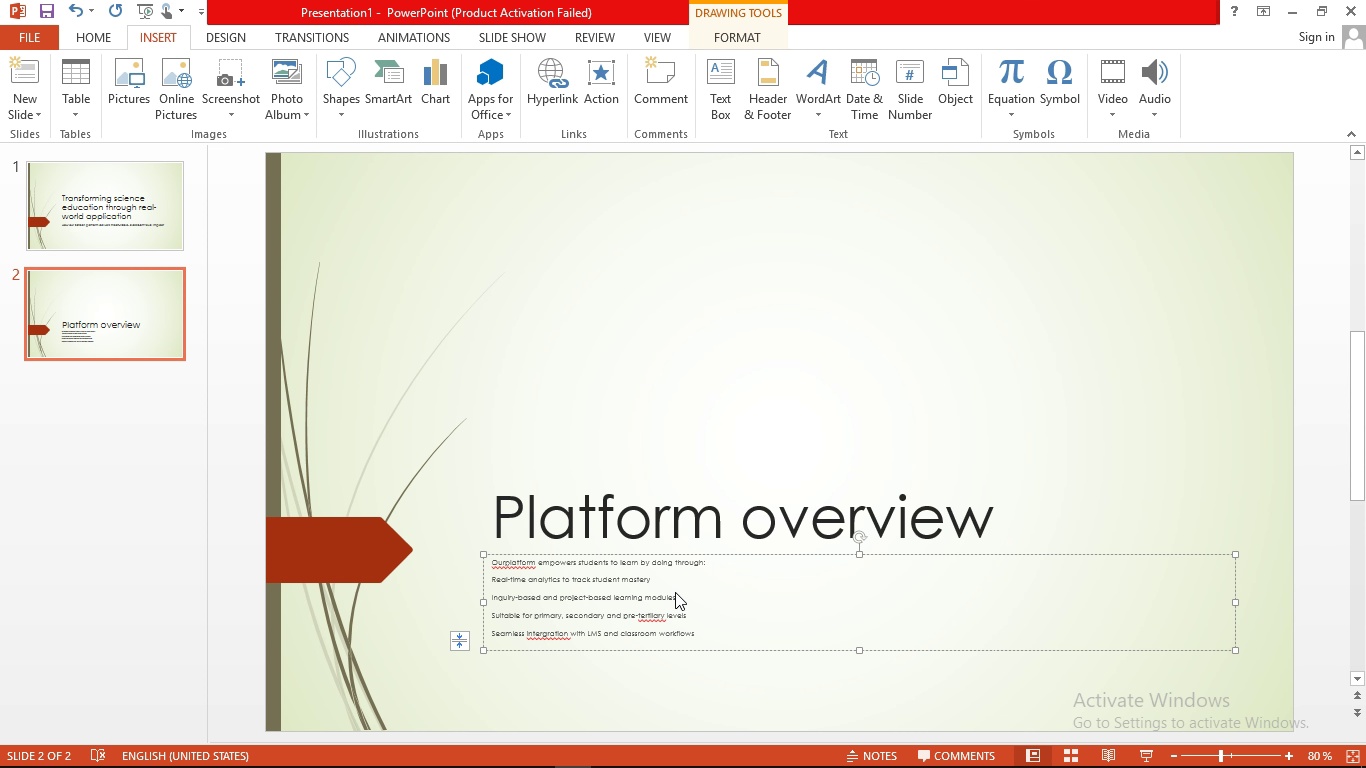 
hold_key(key=CapsLock, duration=0.92)
 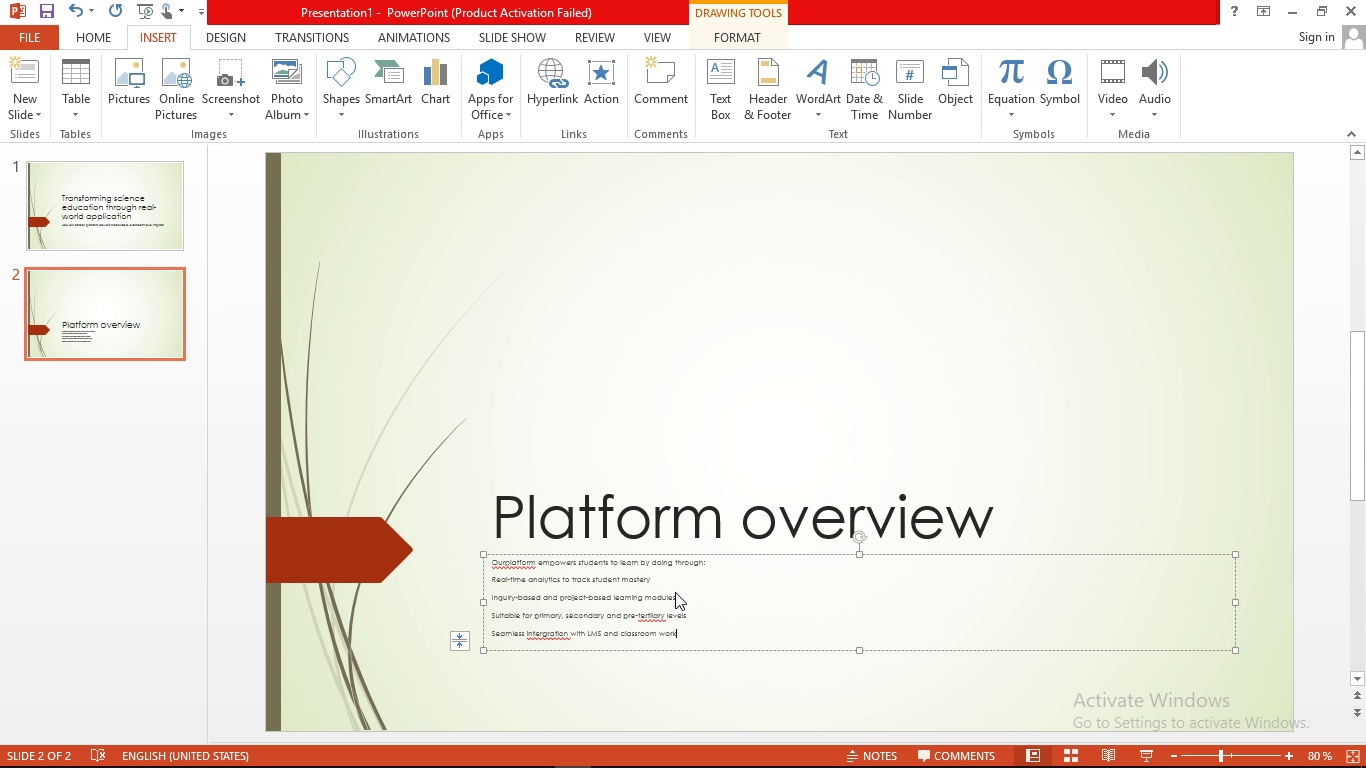 
left_click([656, 539])
 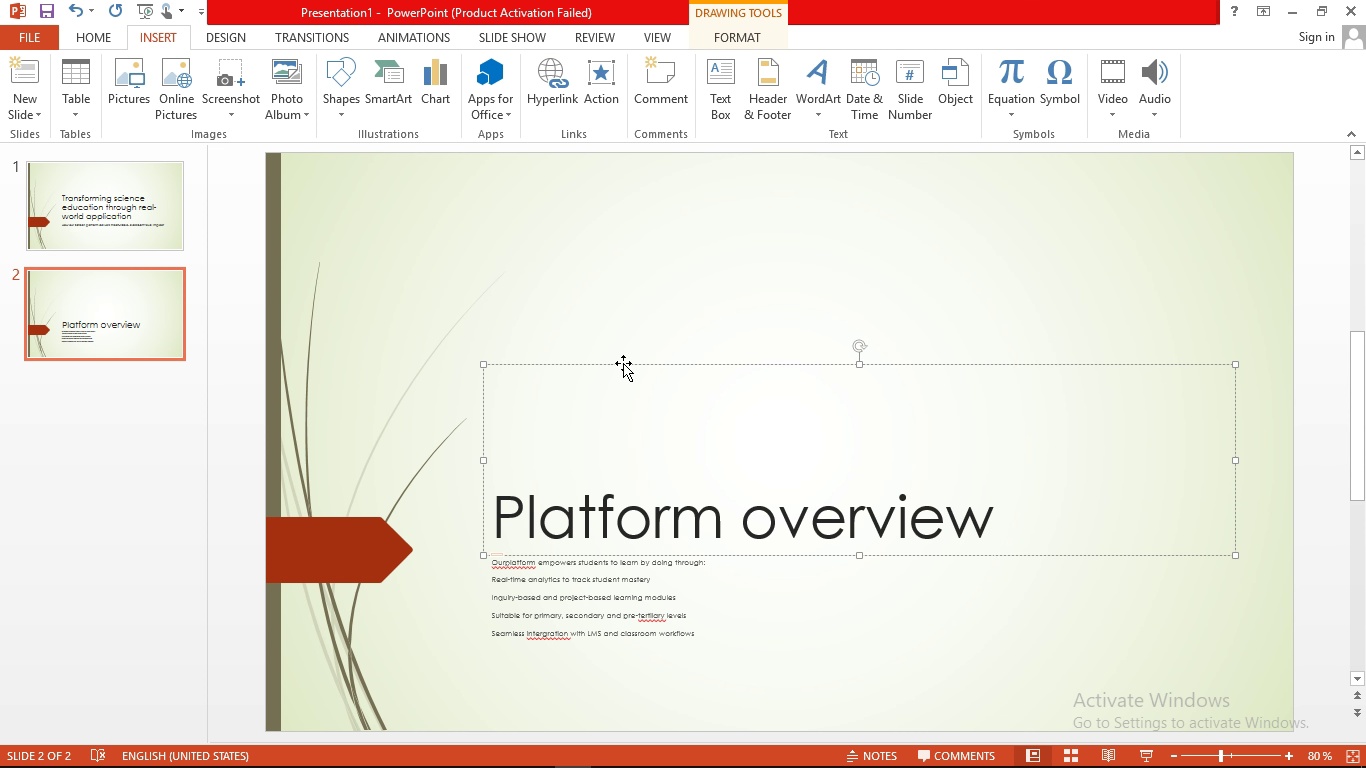 
left_click_drag(start_coordinate=[623, 363], to_coordinate=[582, 199])
 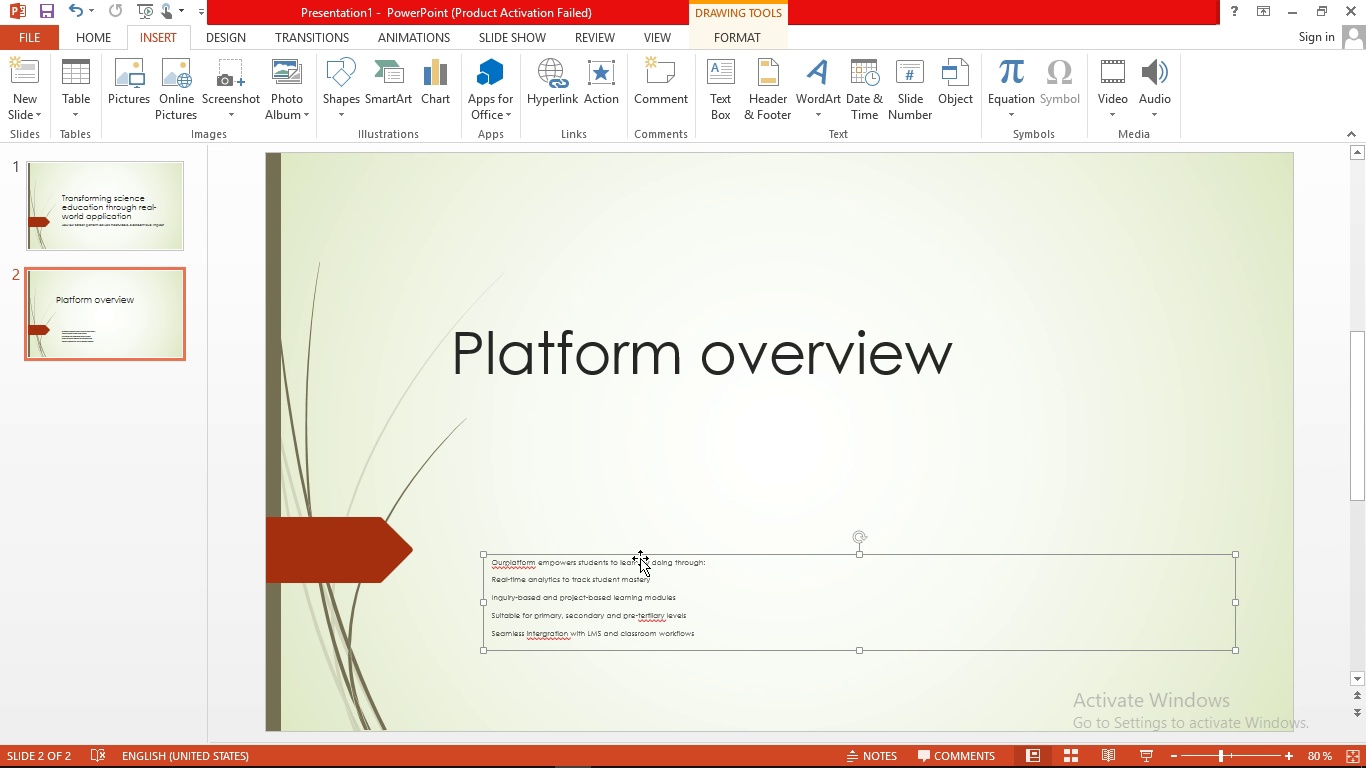 
left_click_drag(start_coordinate=[642, 558], to_coordinate=[589, 395])
 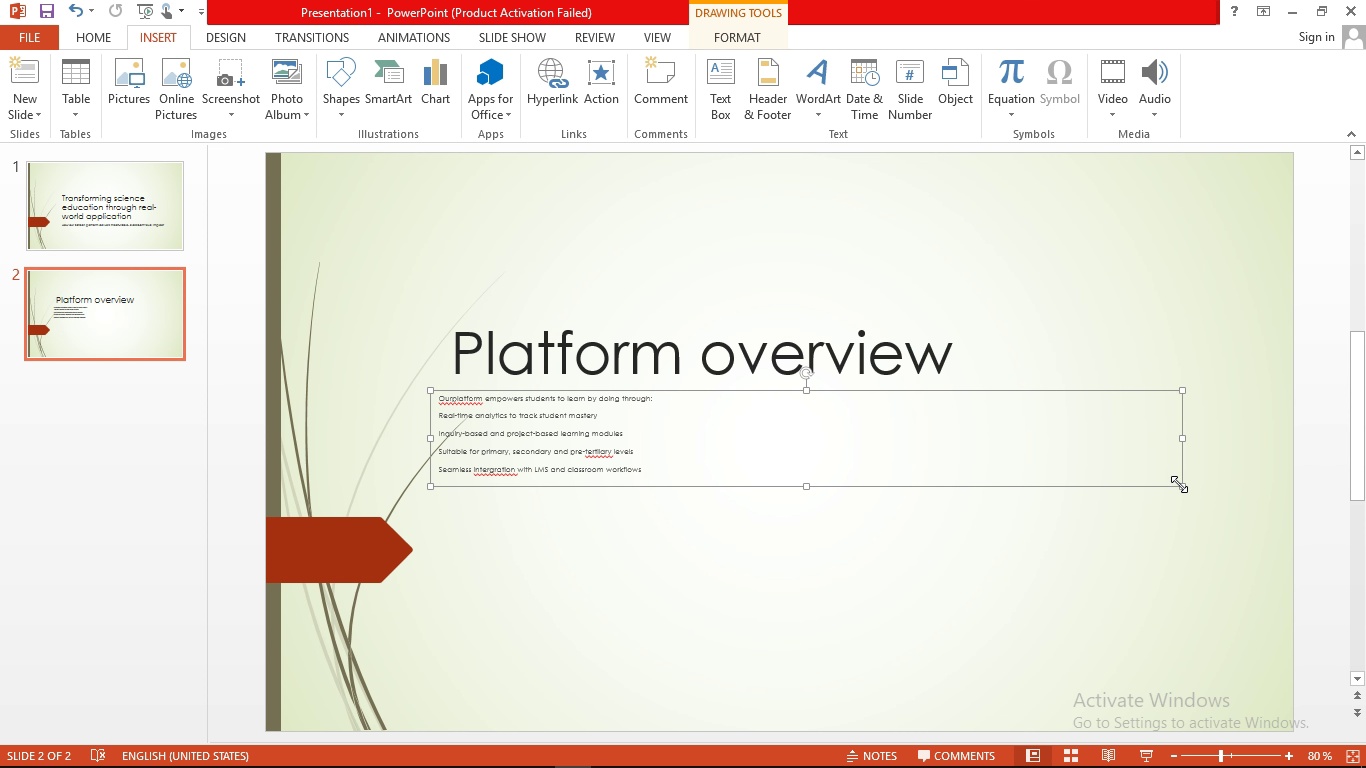 
left_click_drag(start_coordinate=[1180, 486], to_coordinate=[1282, 683])
 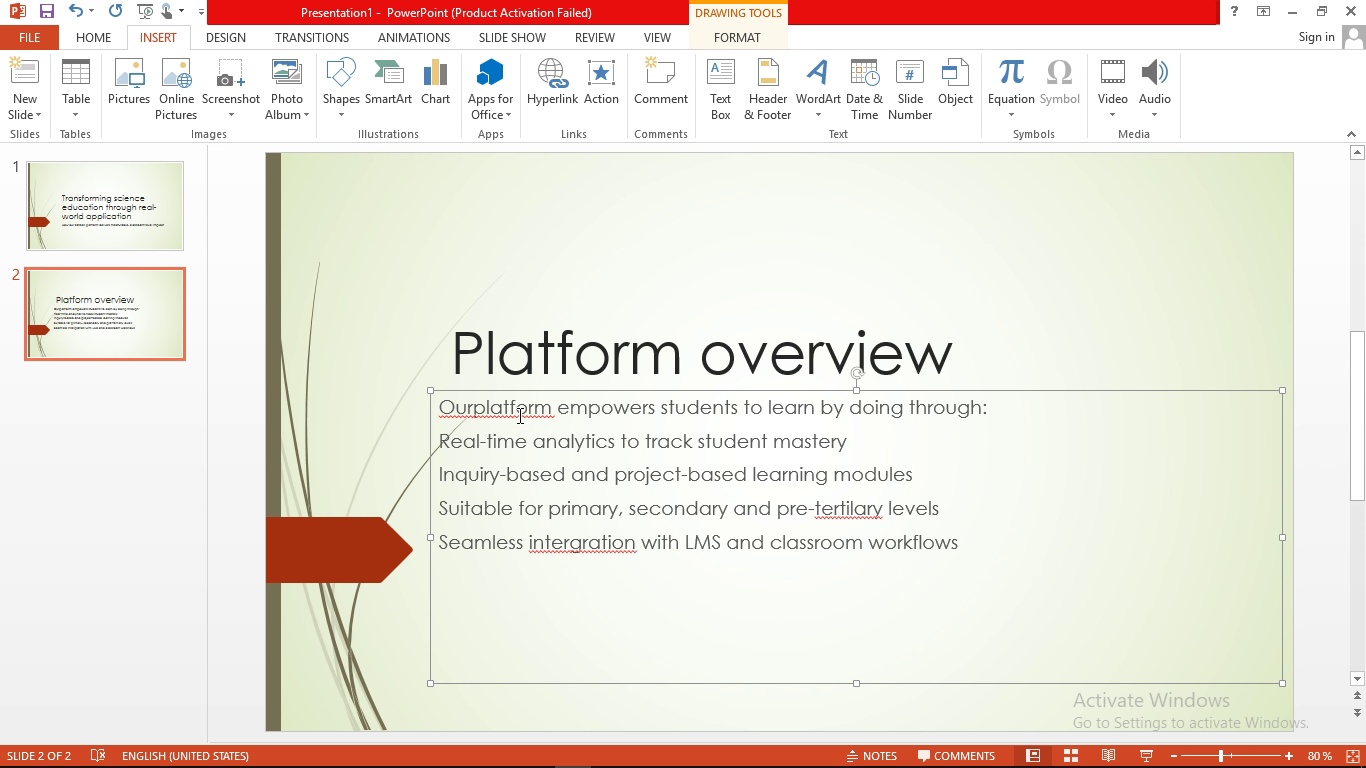 
right_click([518, 415])
 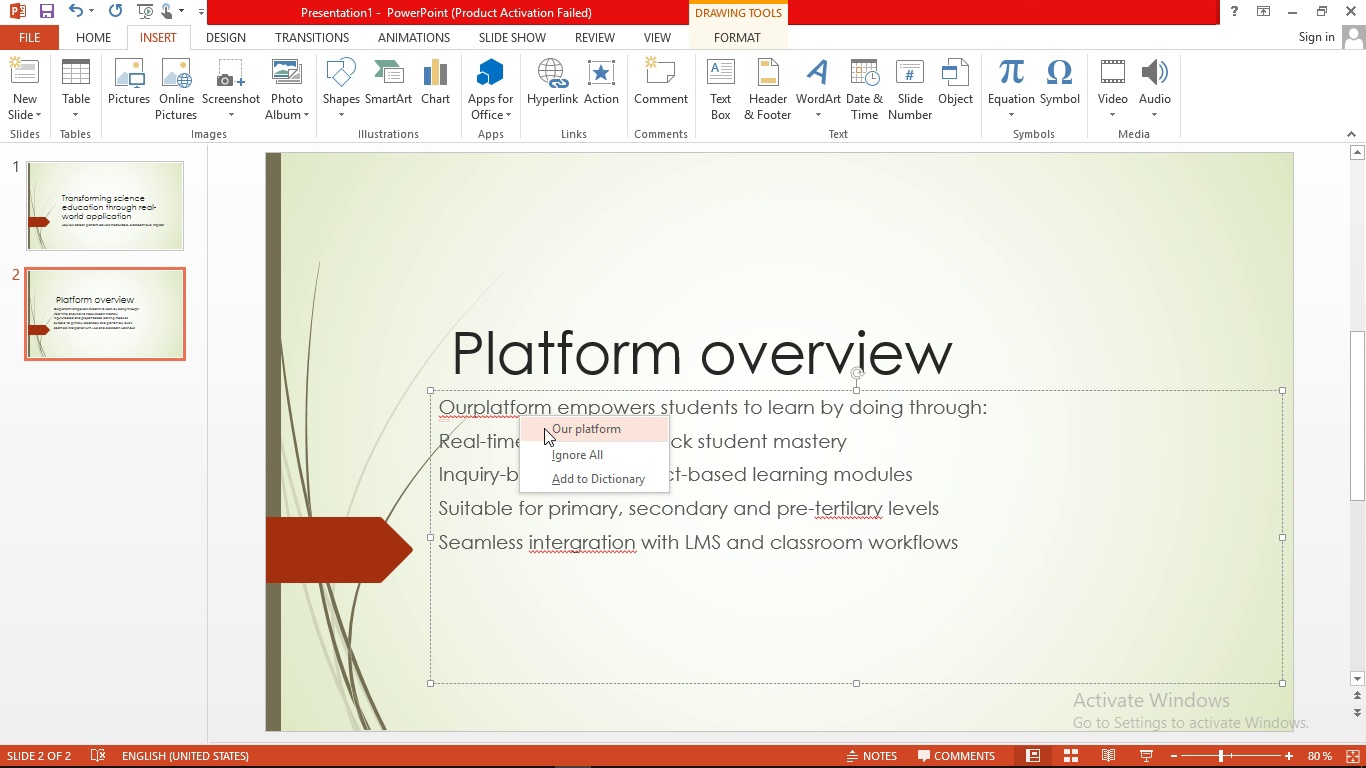 
left_click([544, 428])
 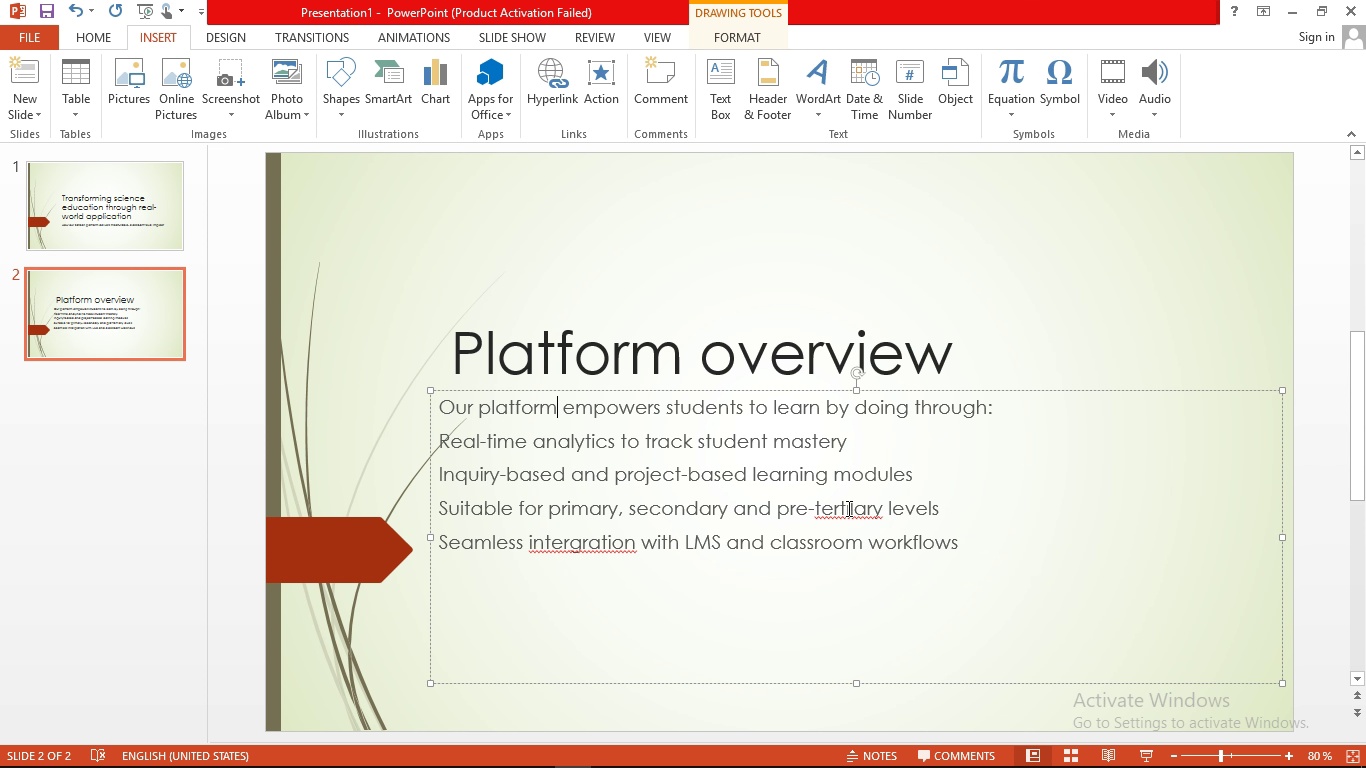 
right_click([847, 508])
 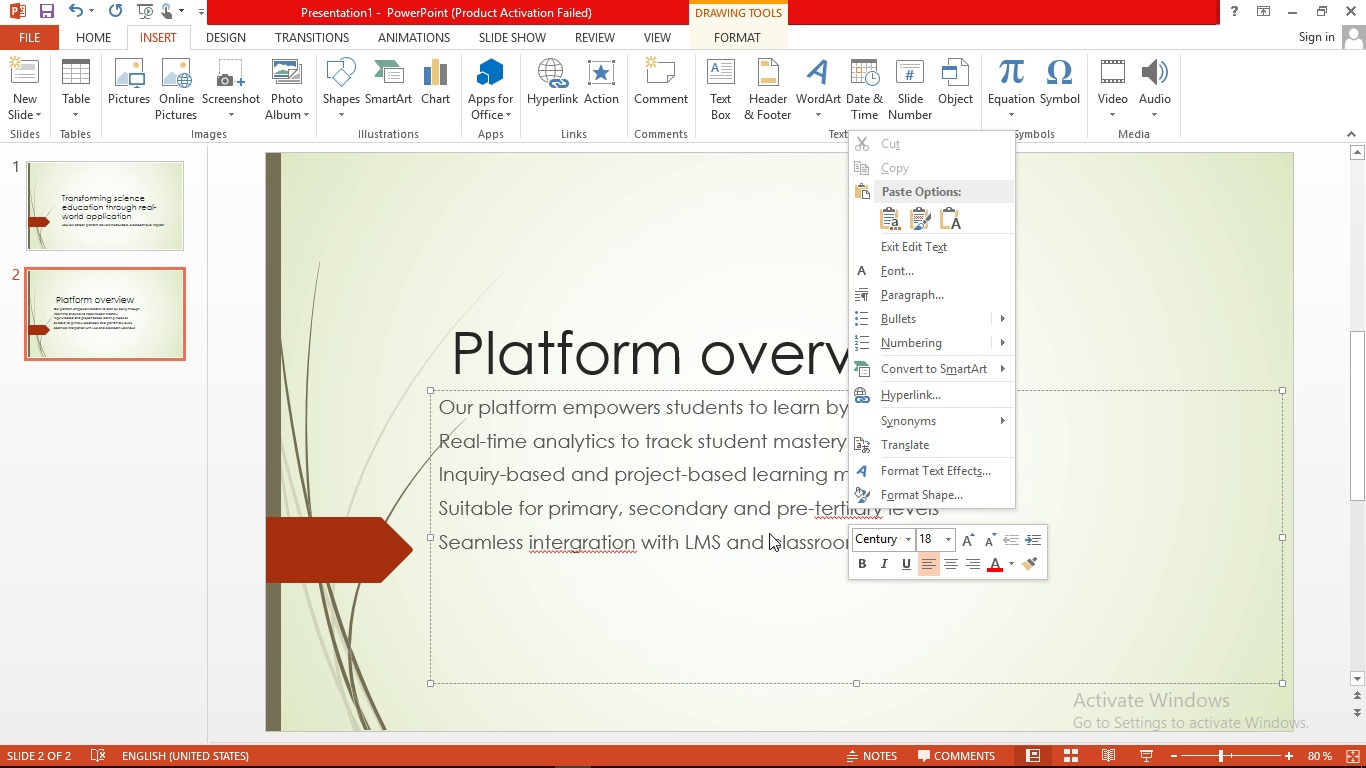 
left_click([769, 533])
 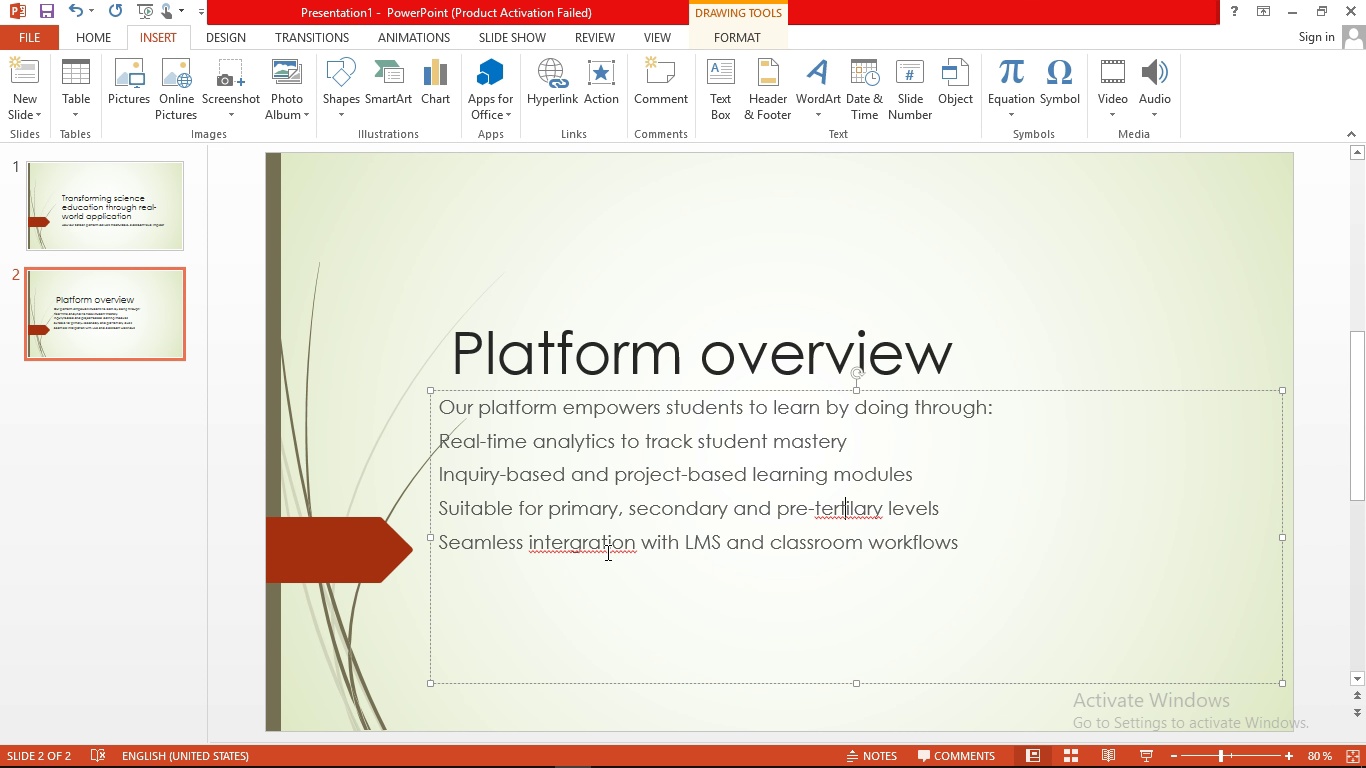 
right_click([605, 551])
 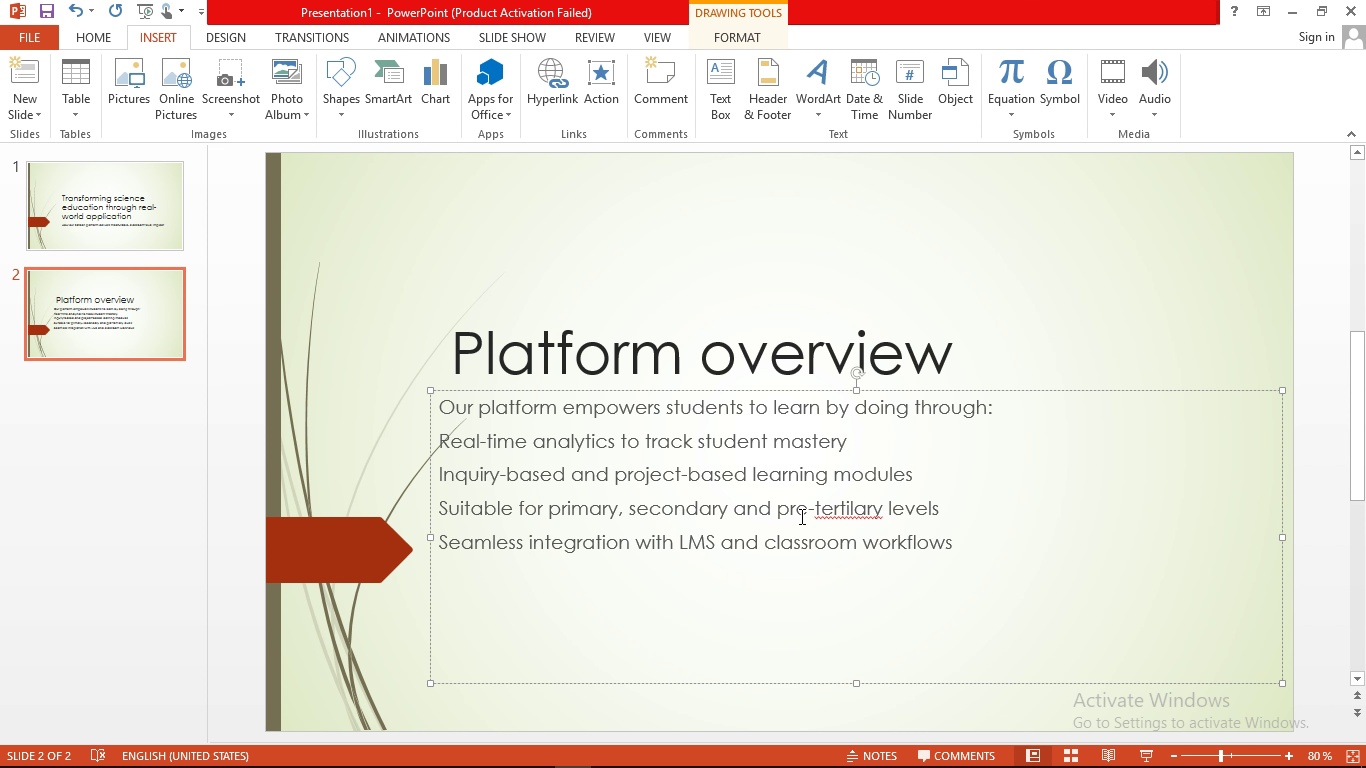 
left_click([817, 511])
 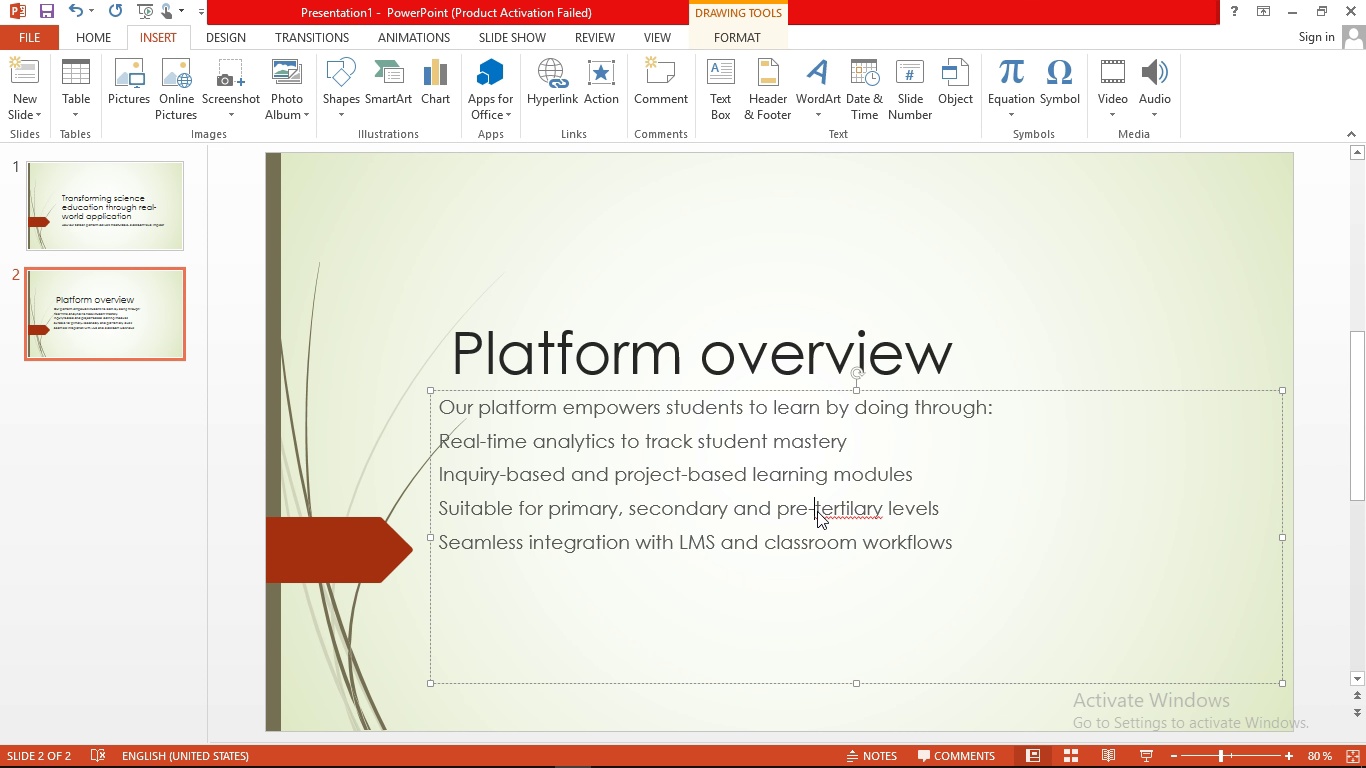 
key(V)
 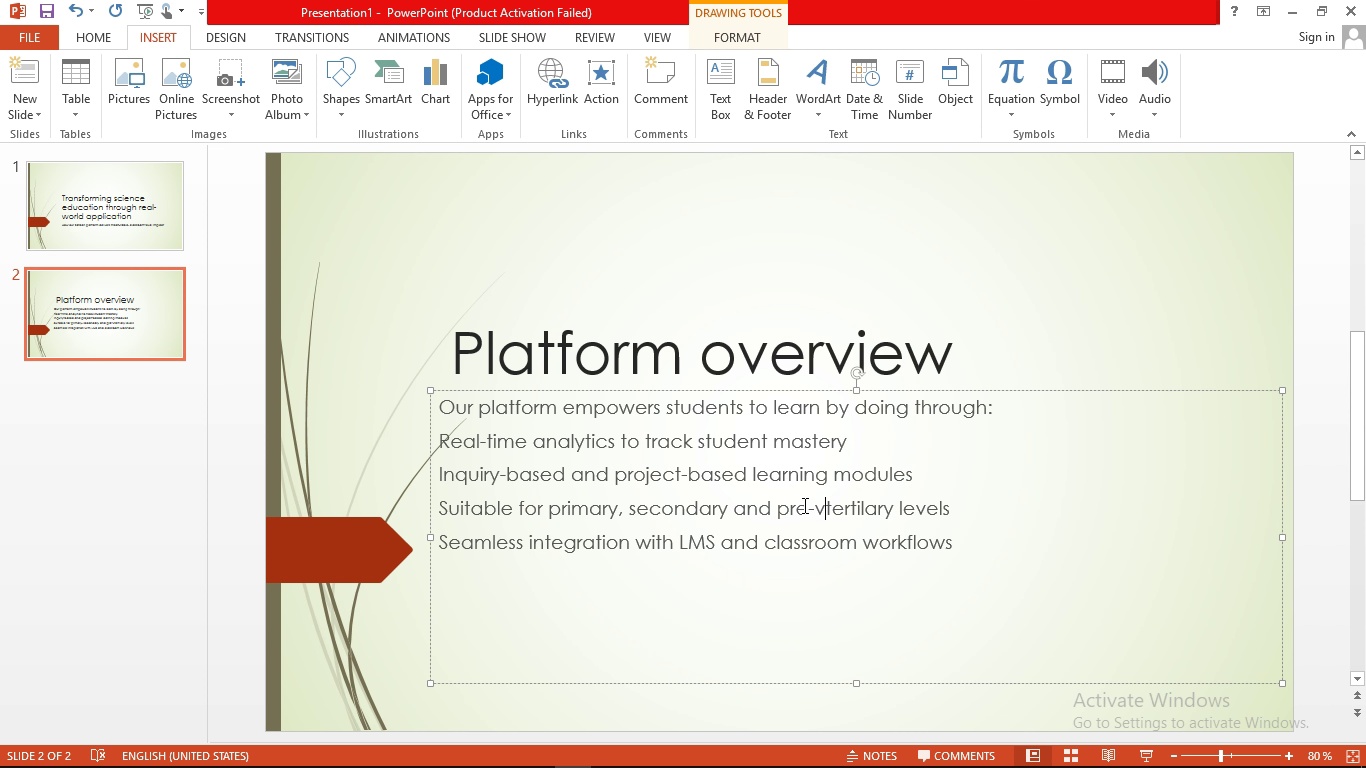 
key(Backspace)
 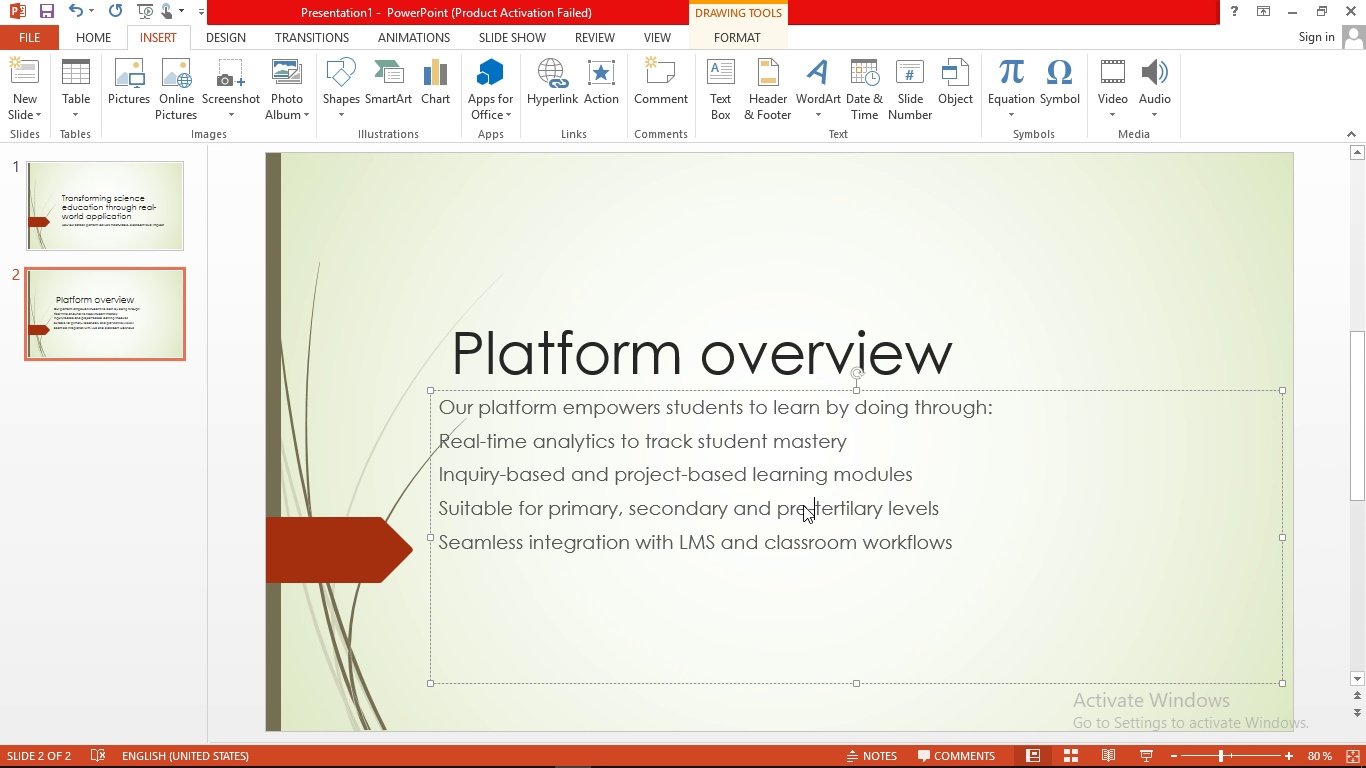 
key(Space)
 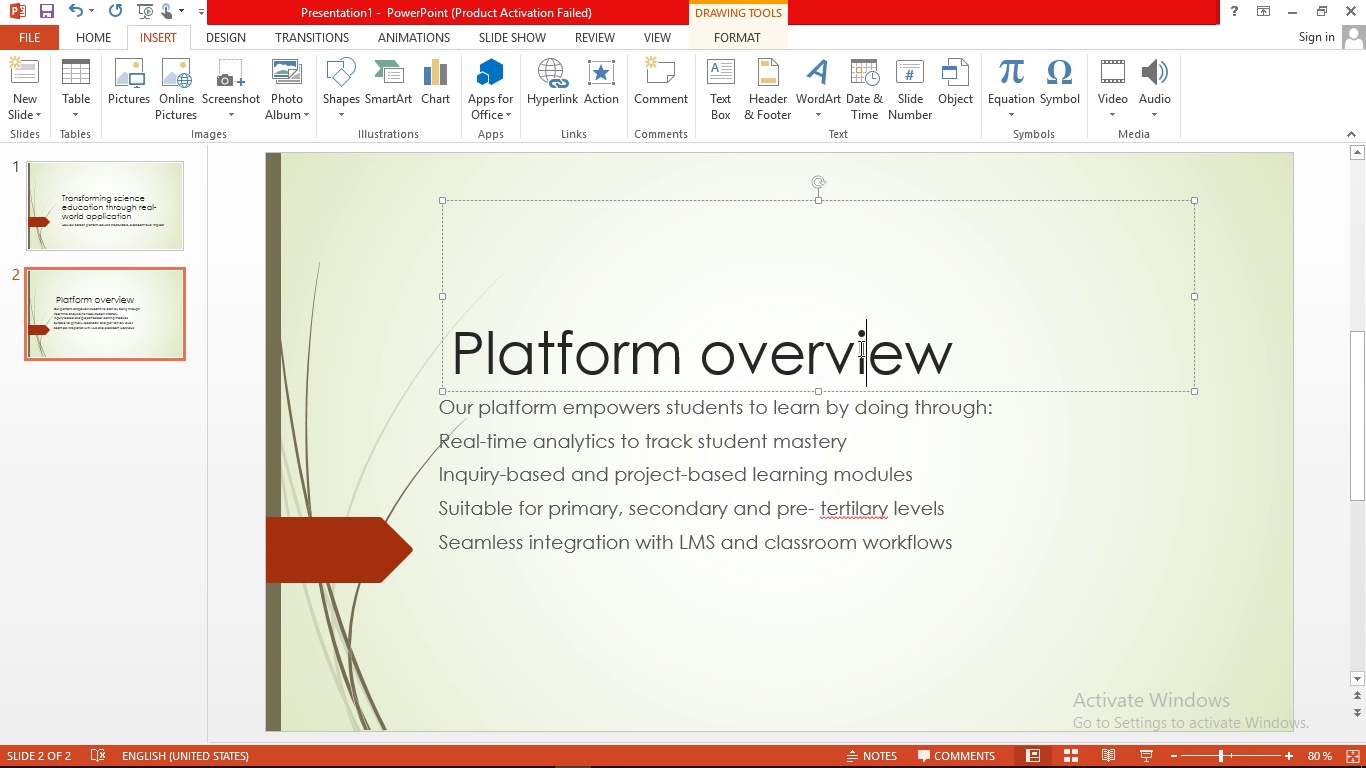 
right_click([853, 512])
 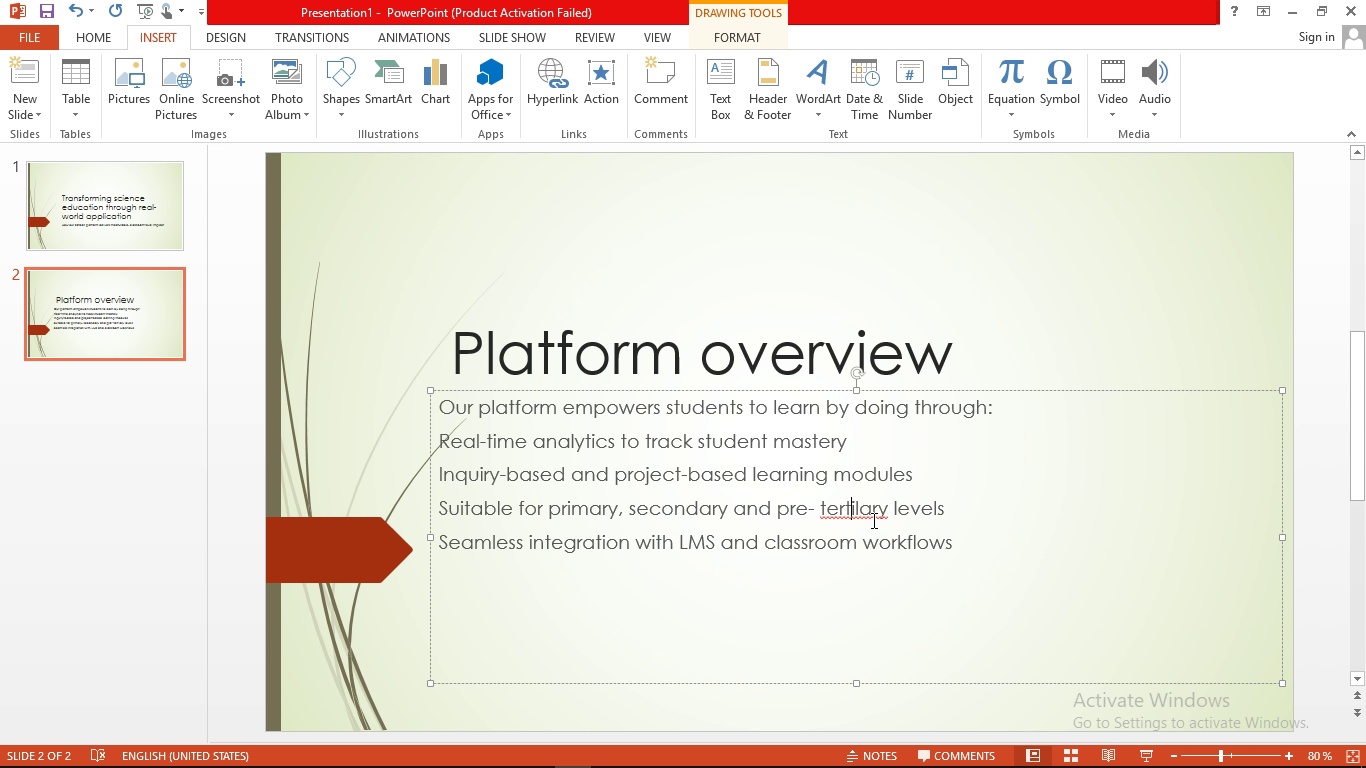 
left_click([872, 521])
 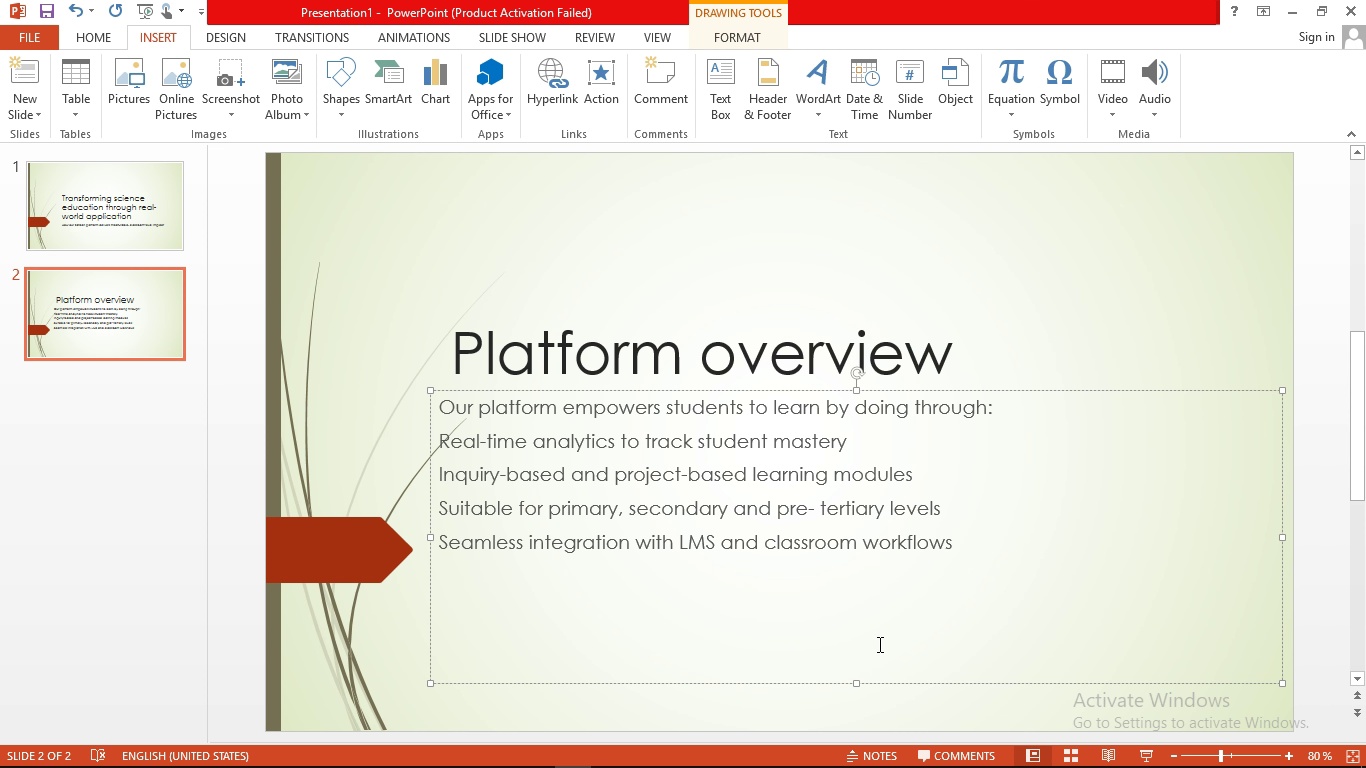 
key(Backspace)
 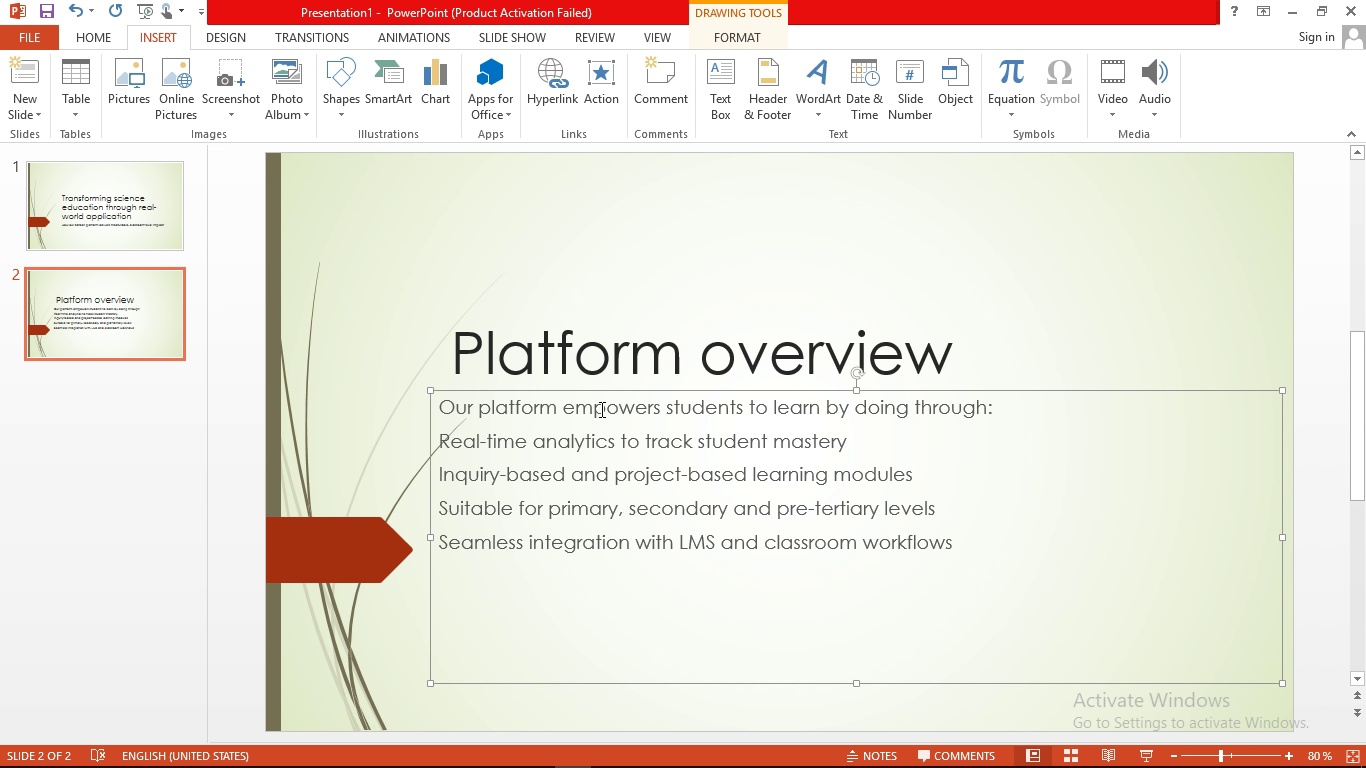 
double_click([611, 443])
 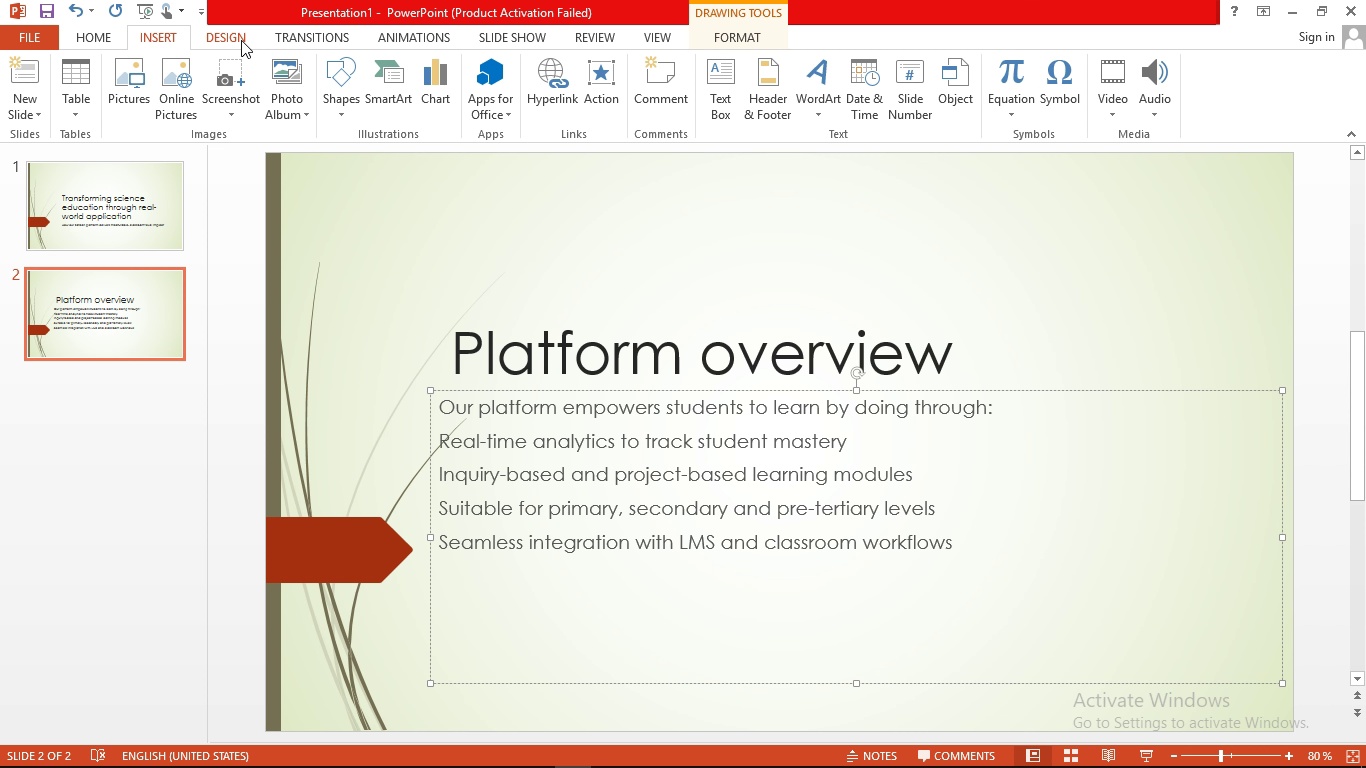 
wait(7.39)
 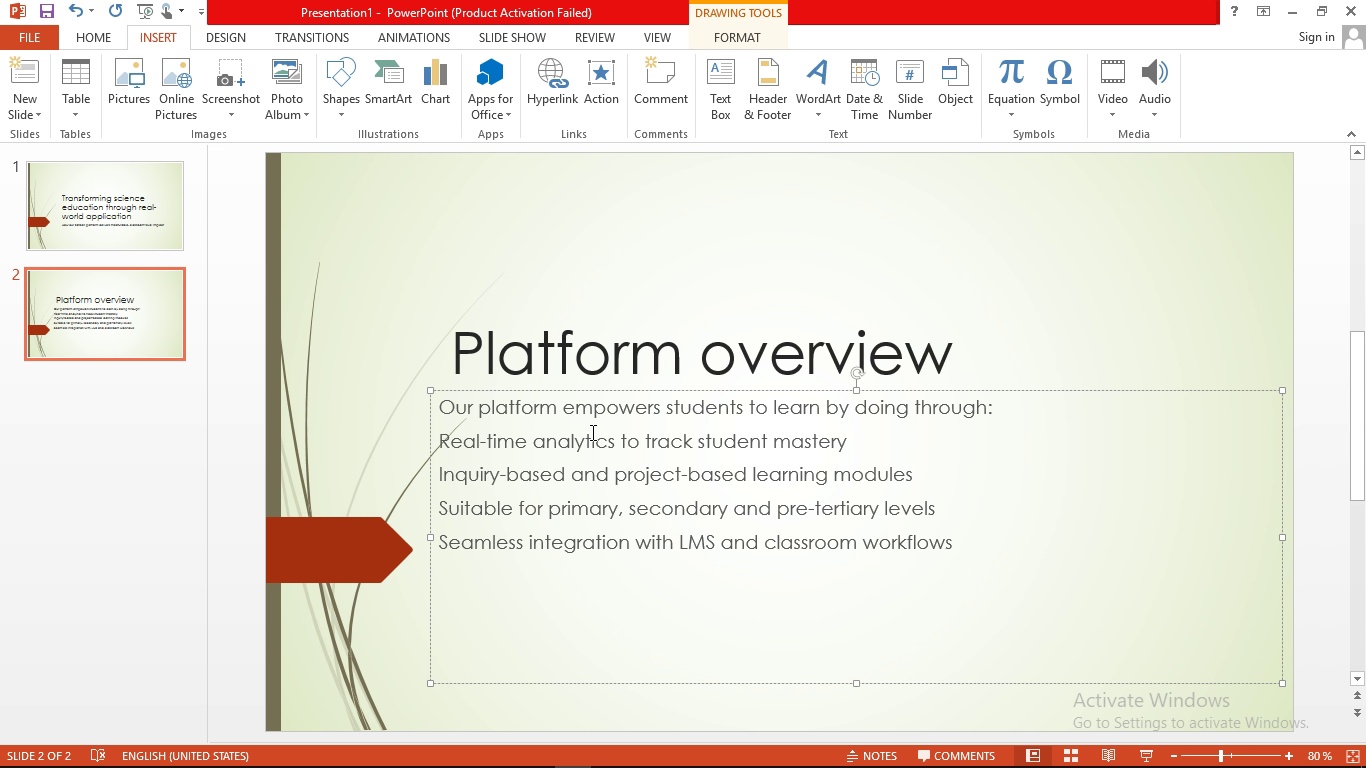 
mouse_move([173, 104])
 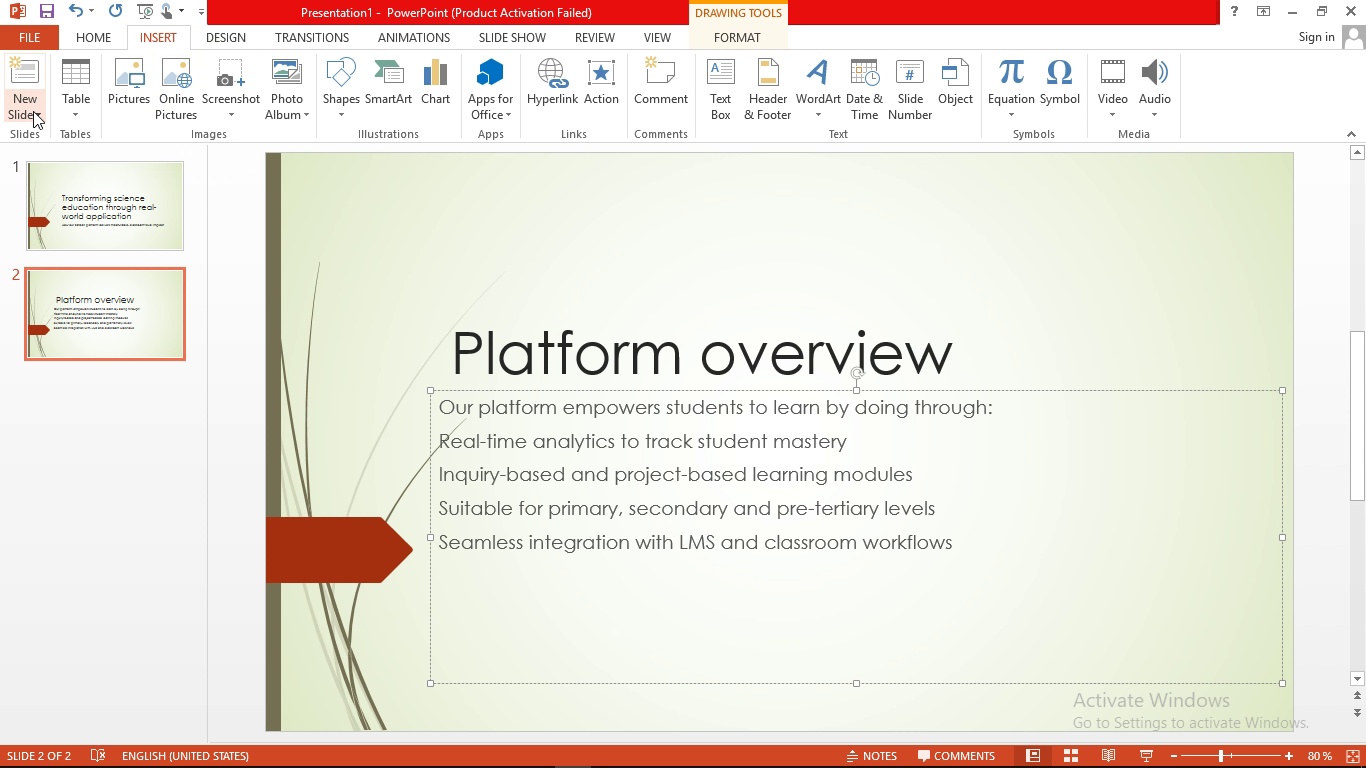 
left_click([33, 111])
 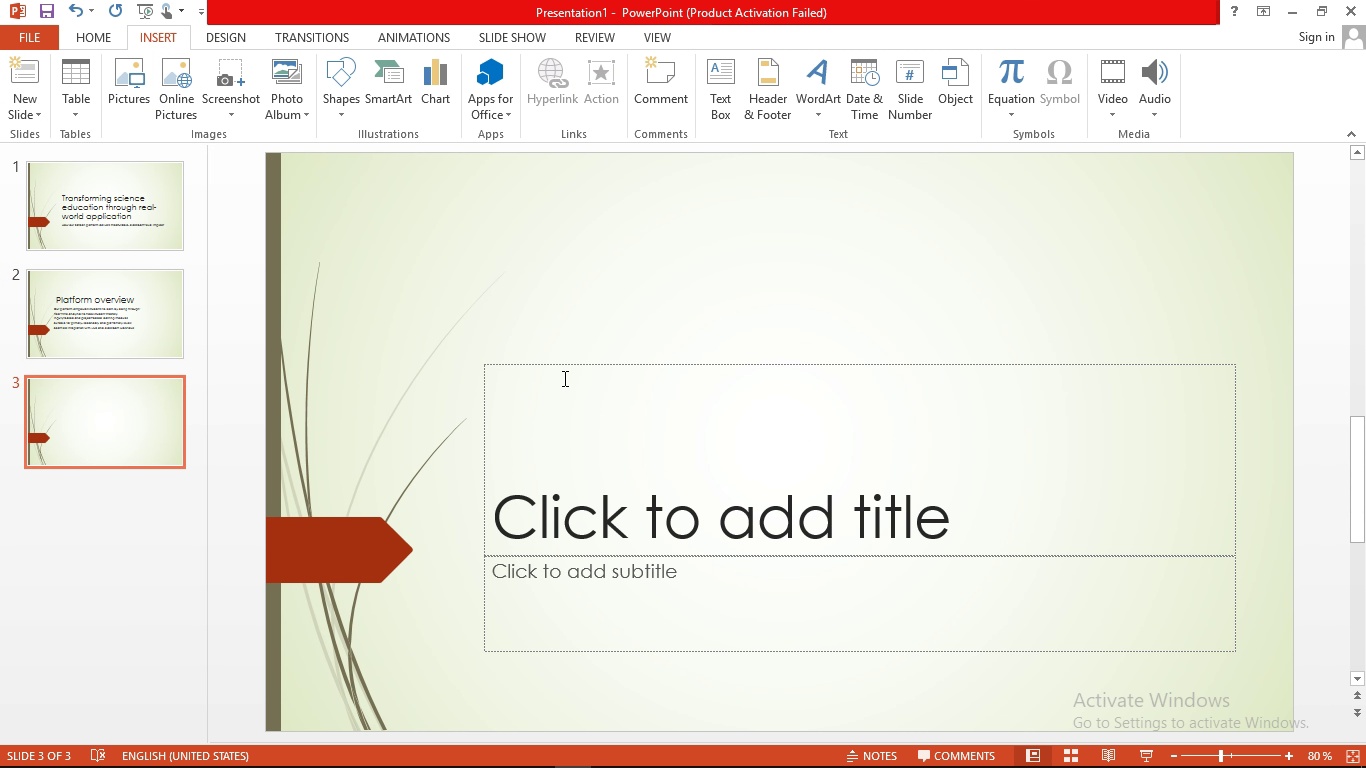 
left_click([577, 404])
 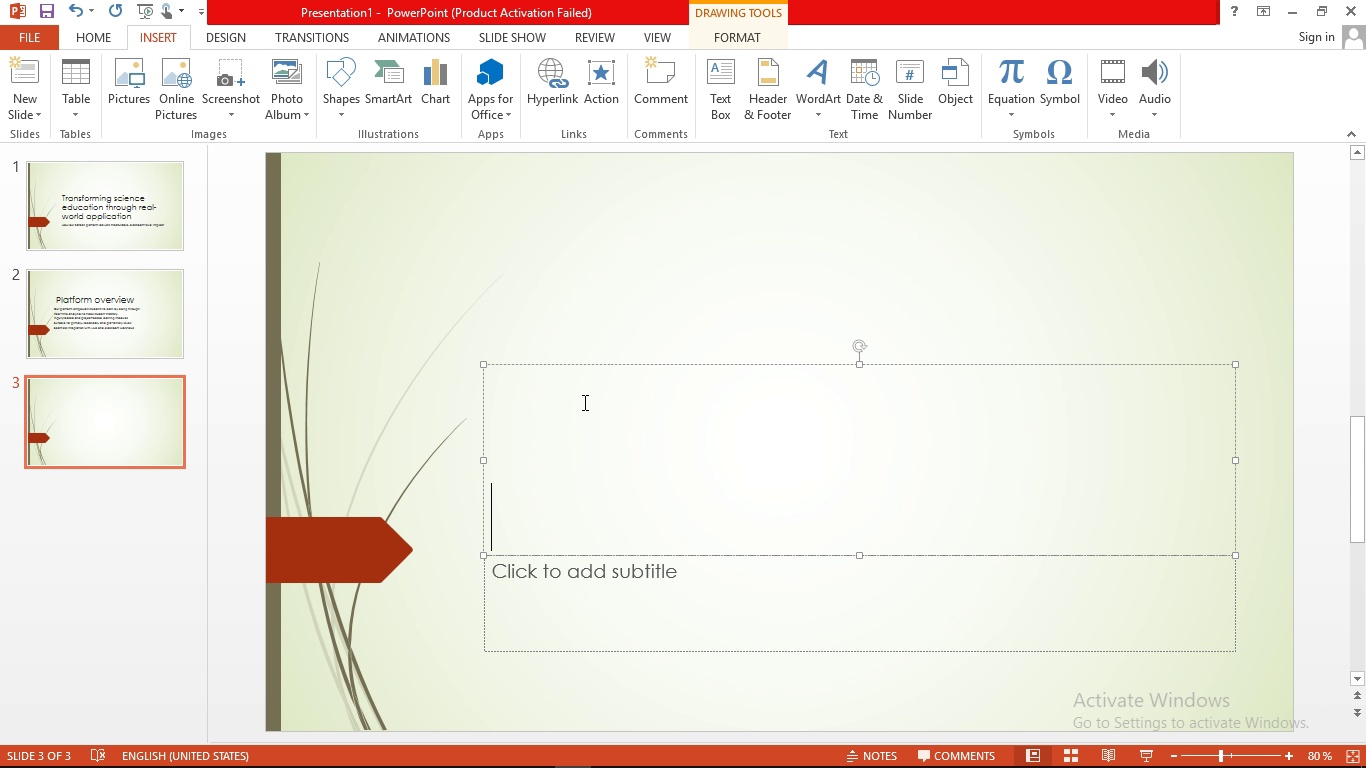 
wait(5.73)
 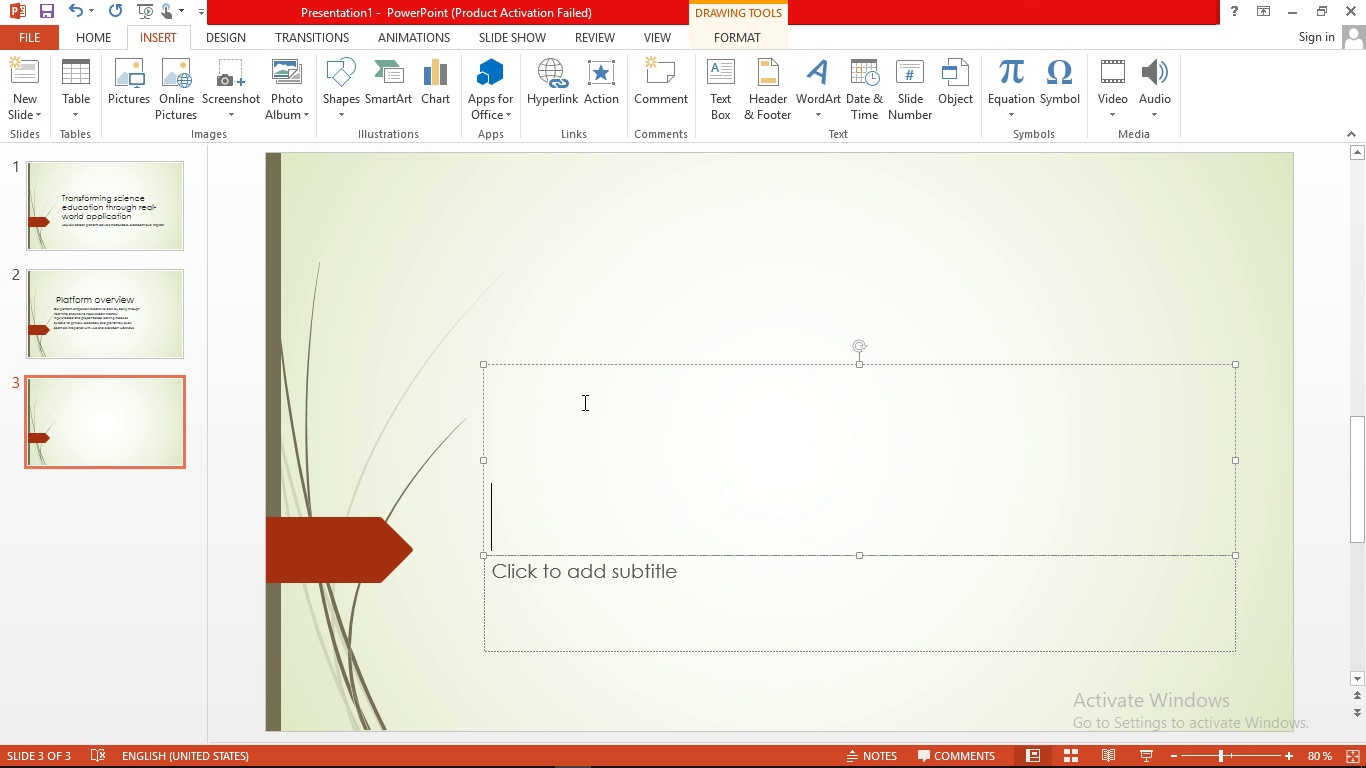 
type(why)
 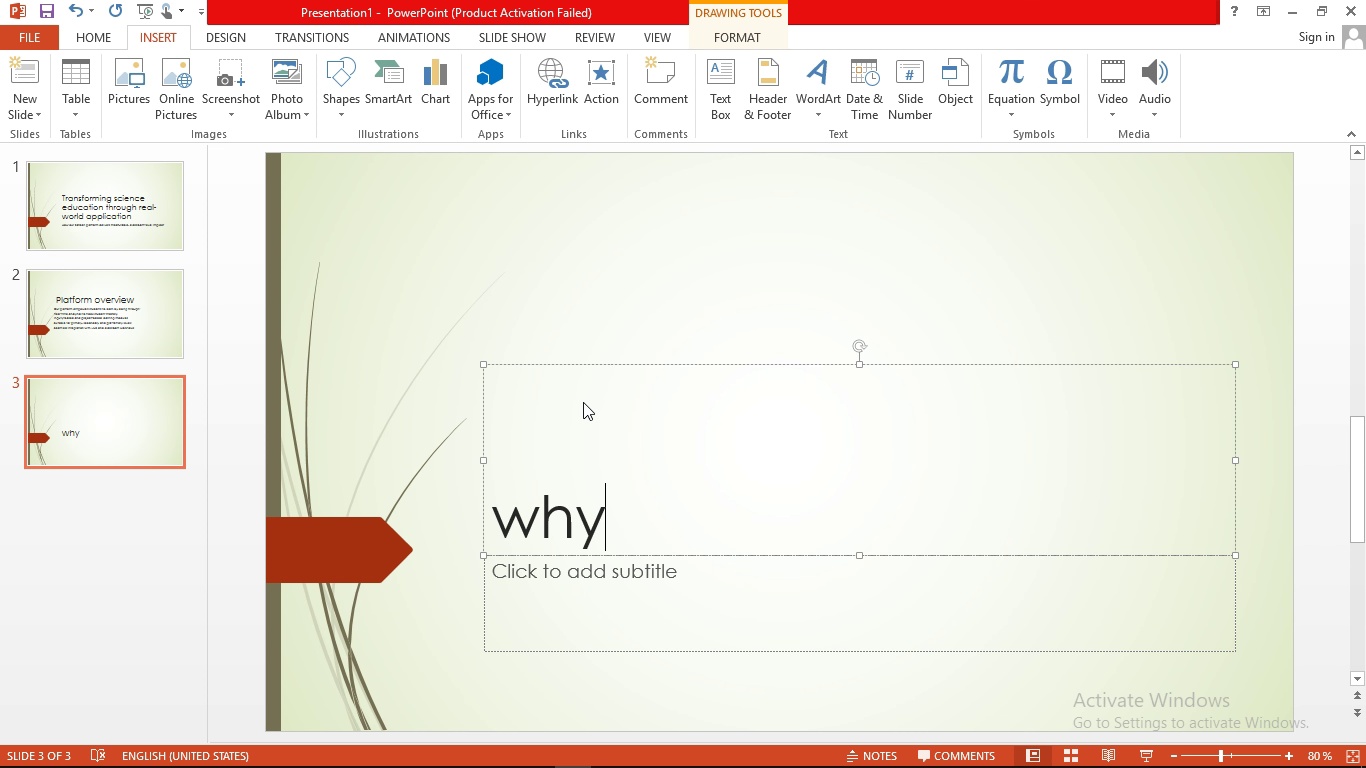 
type(it)
key(Backspace)
key(Backspace)
type( )
 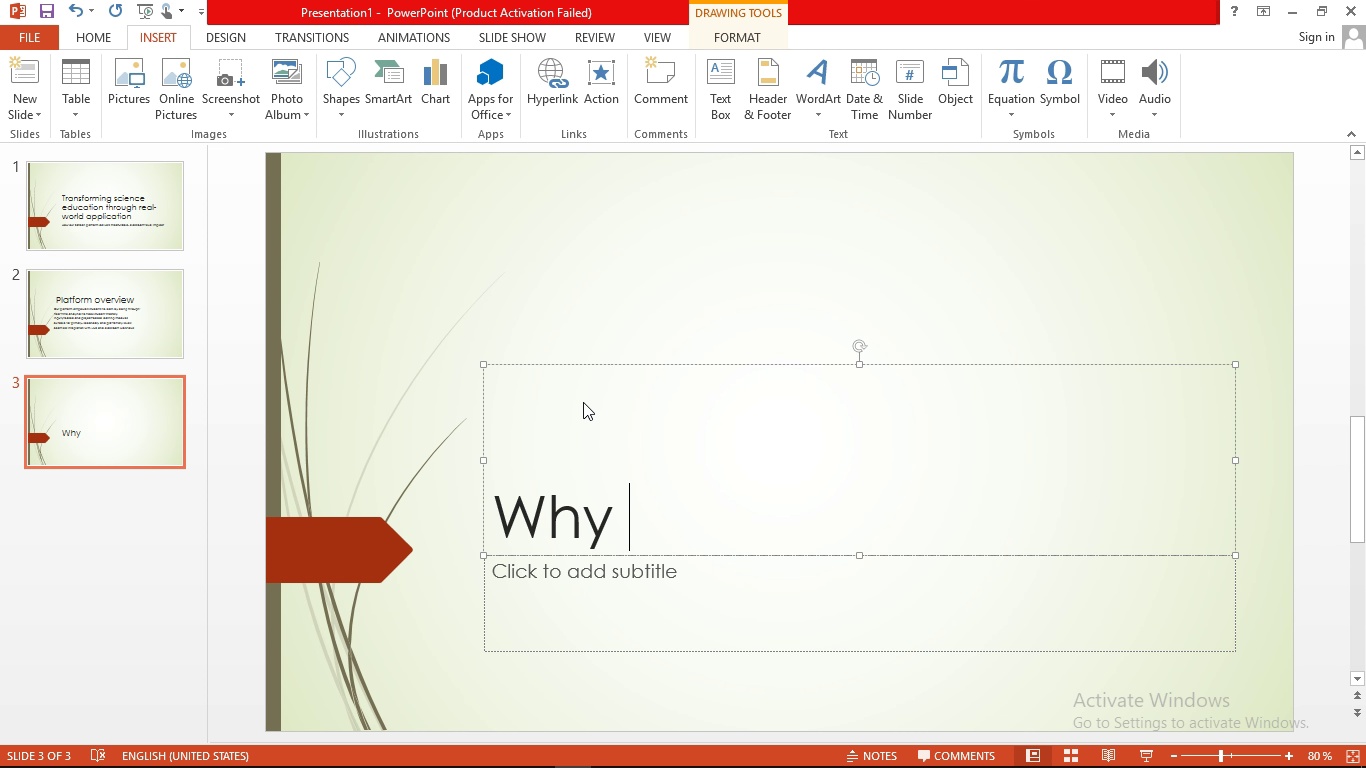 
type(it matters )
 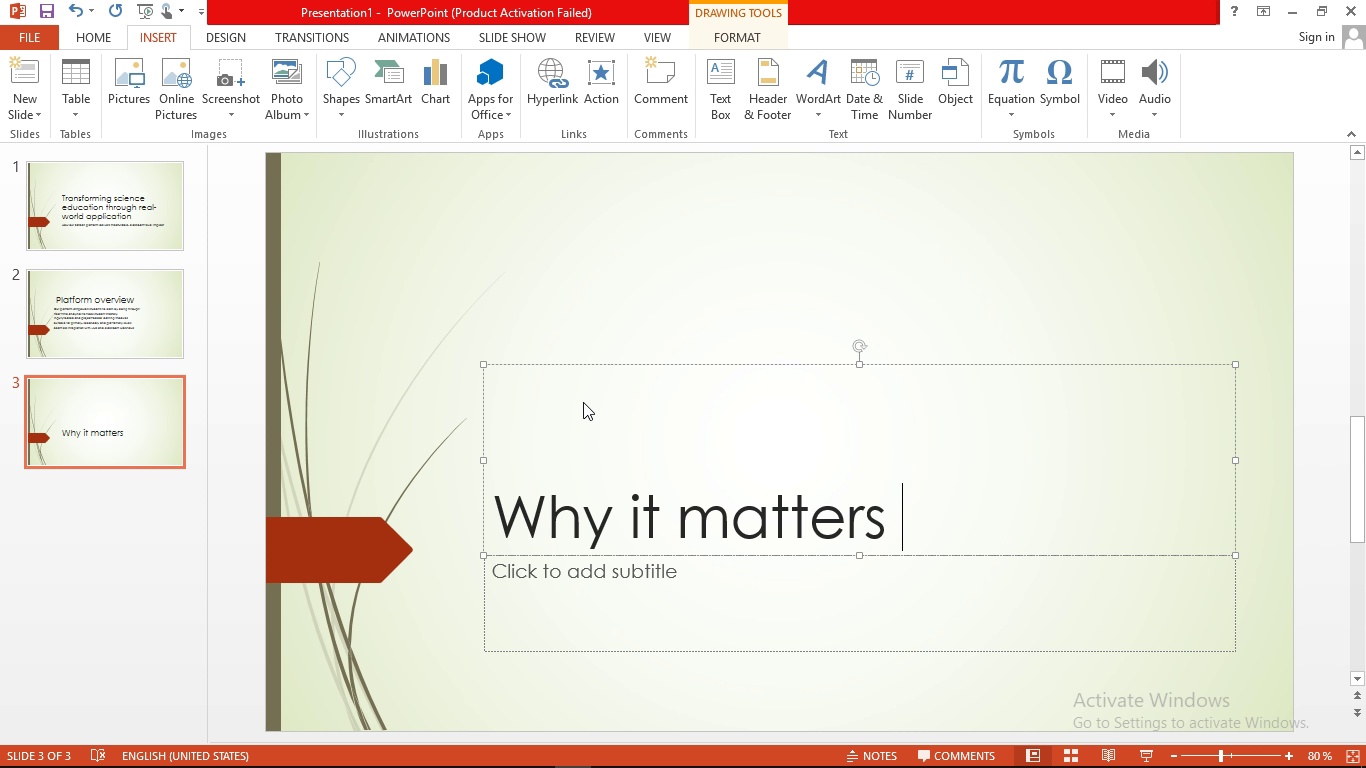 
wait(6.63)
 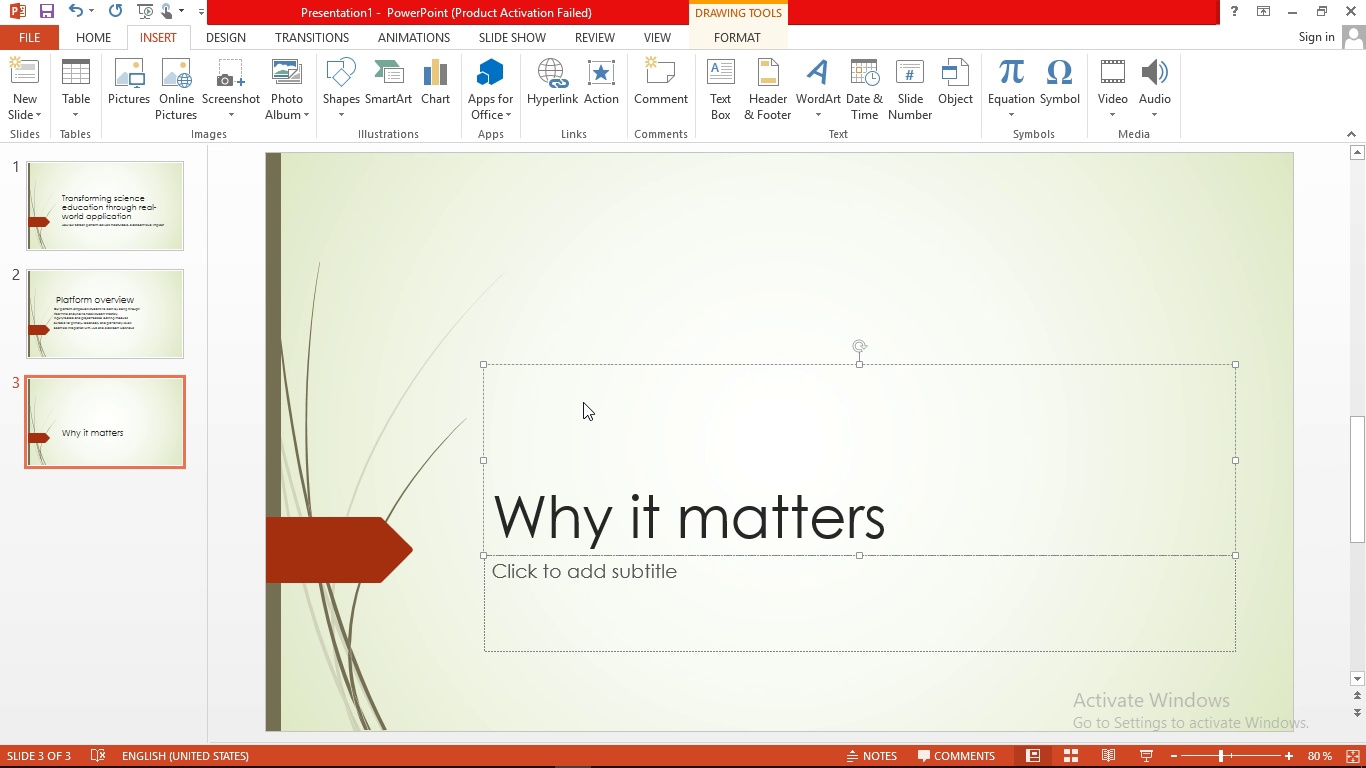 
type(())
 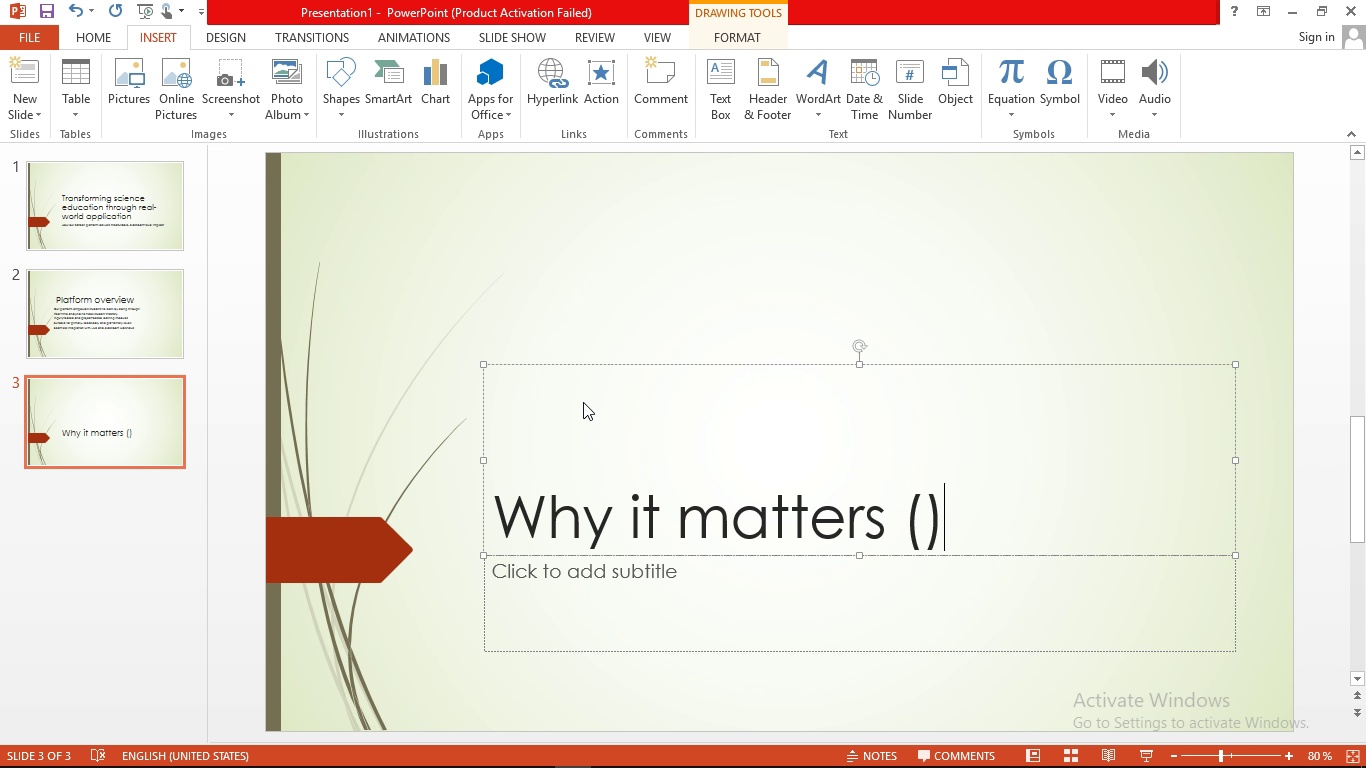 
key(ArrowLeft)
 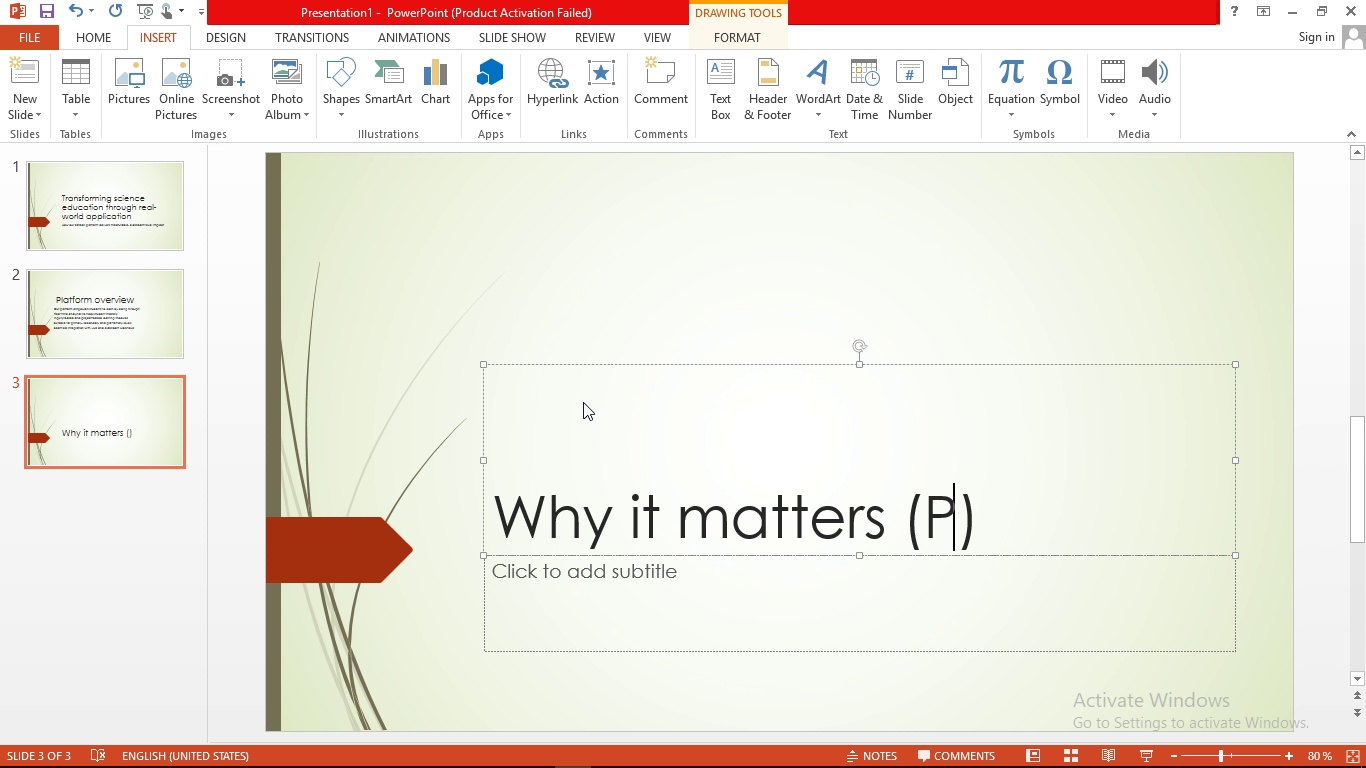 
type(Problem & Value )
 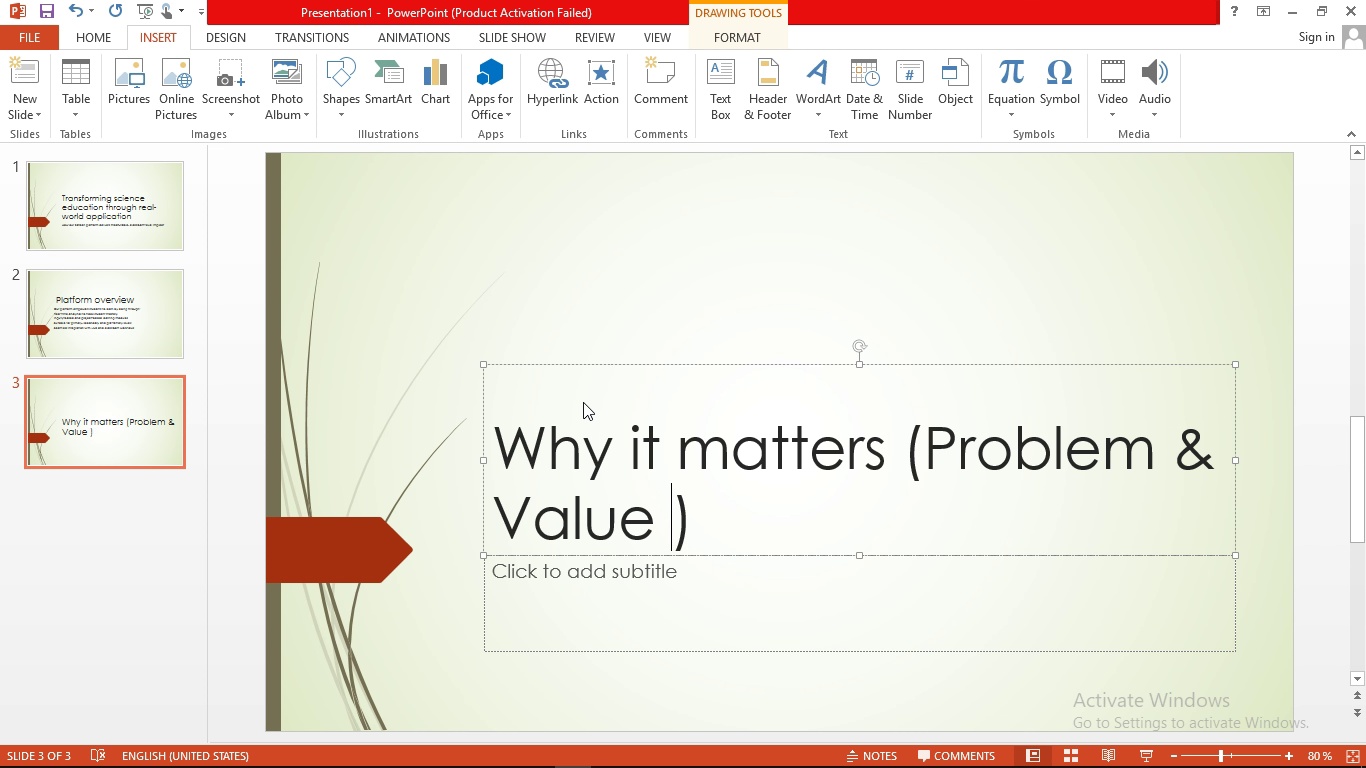 
wait(9.08)
 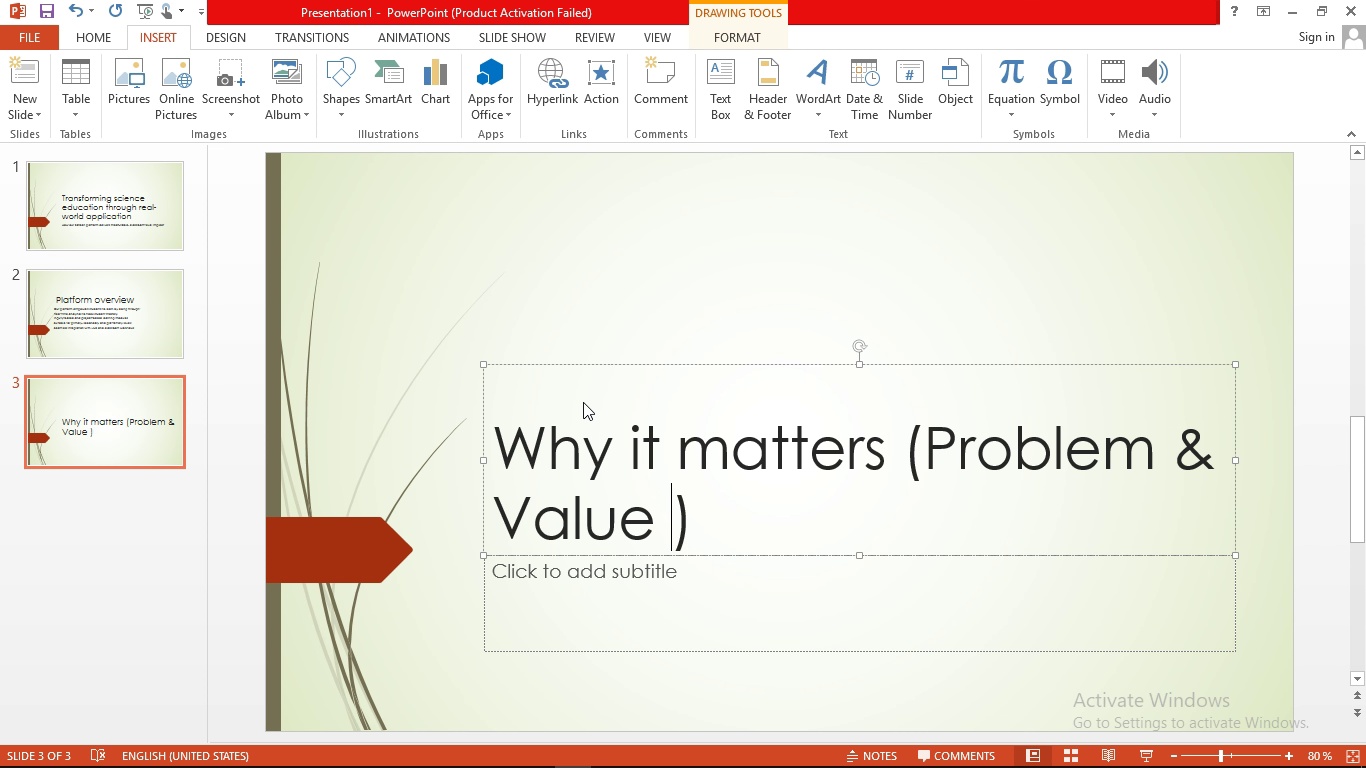 
key(Backspace)
 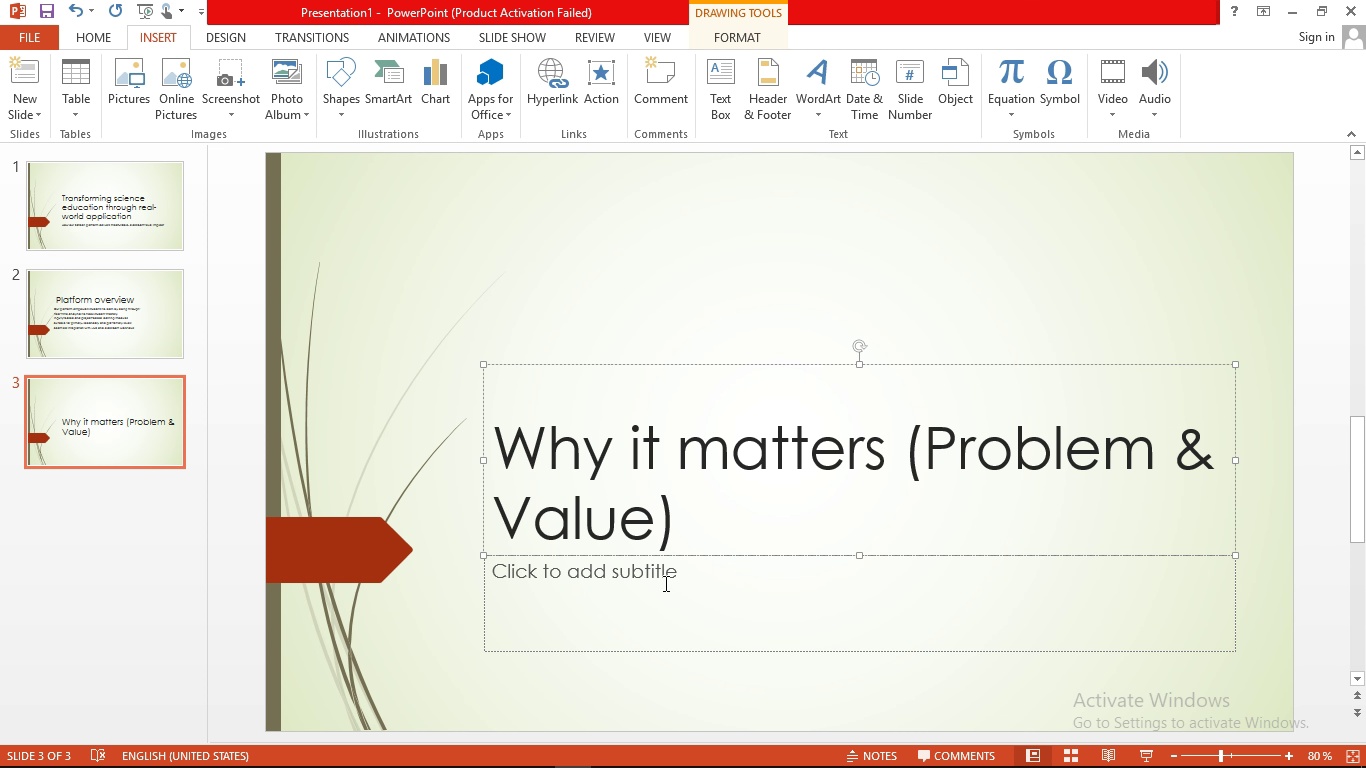 
left_click([664, 582])
 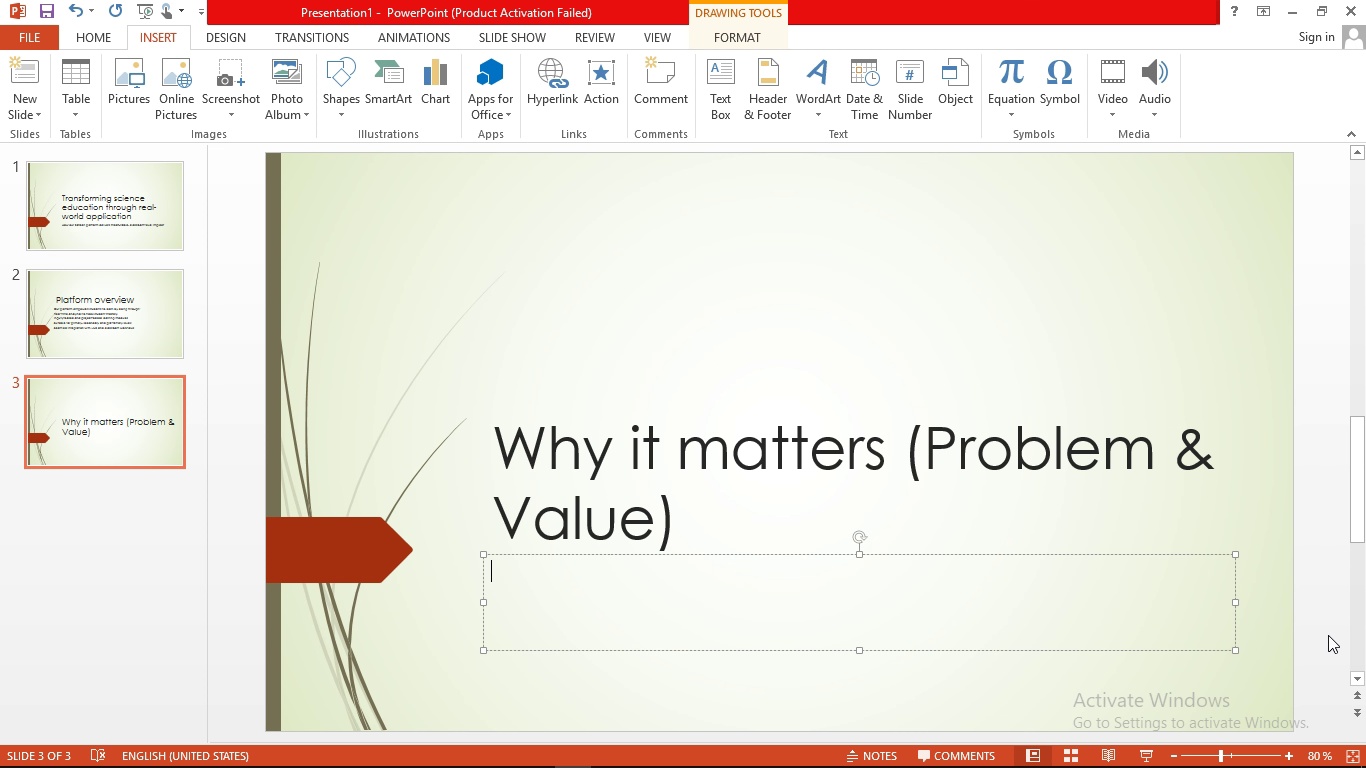 
wait(5.57)
 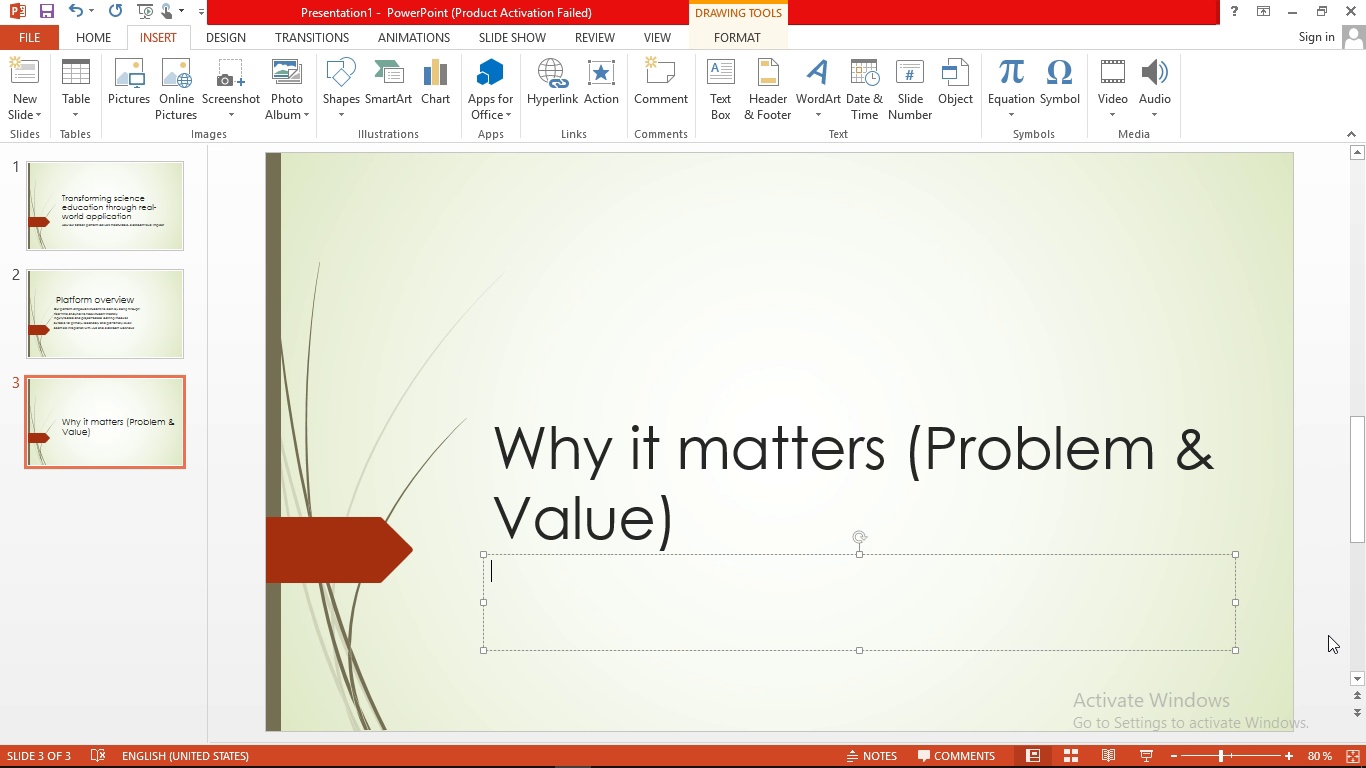 
type(the challenge )
key(Backspace)
type(:)
 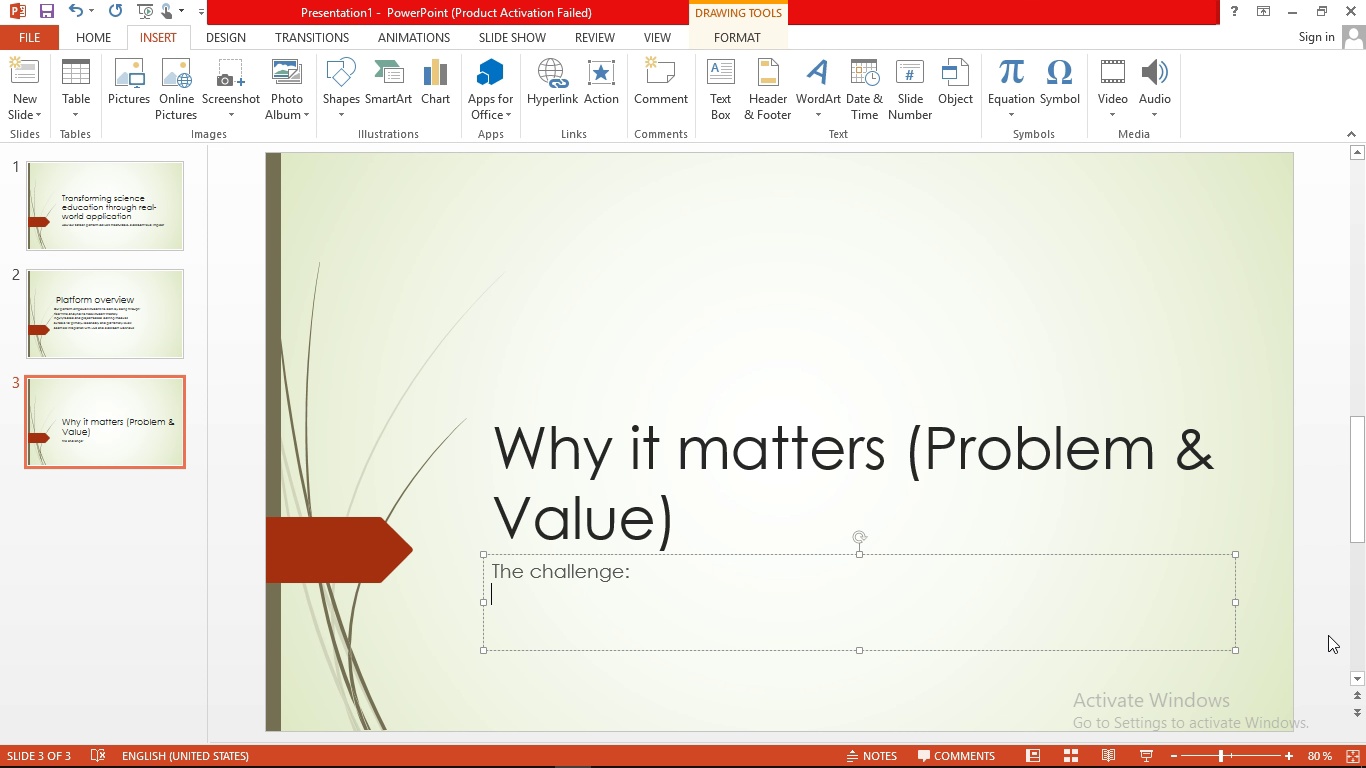 
key(Shift+Enter)
 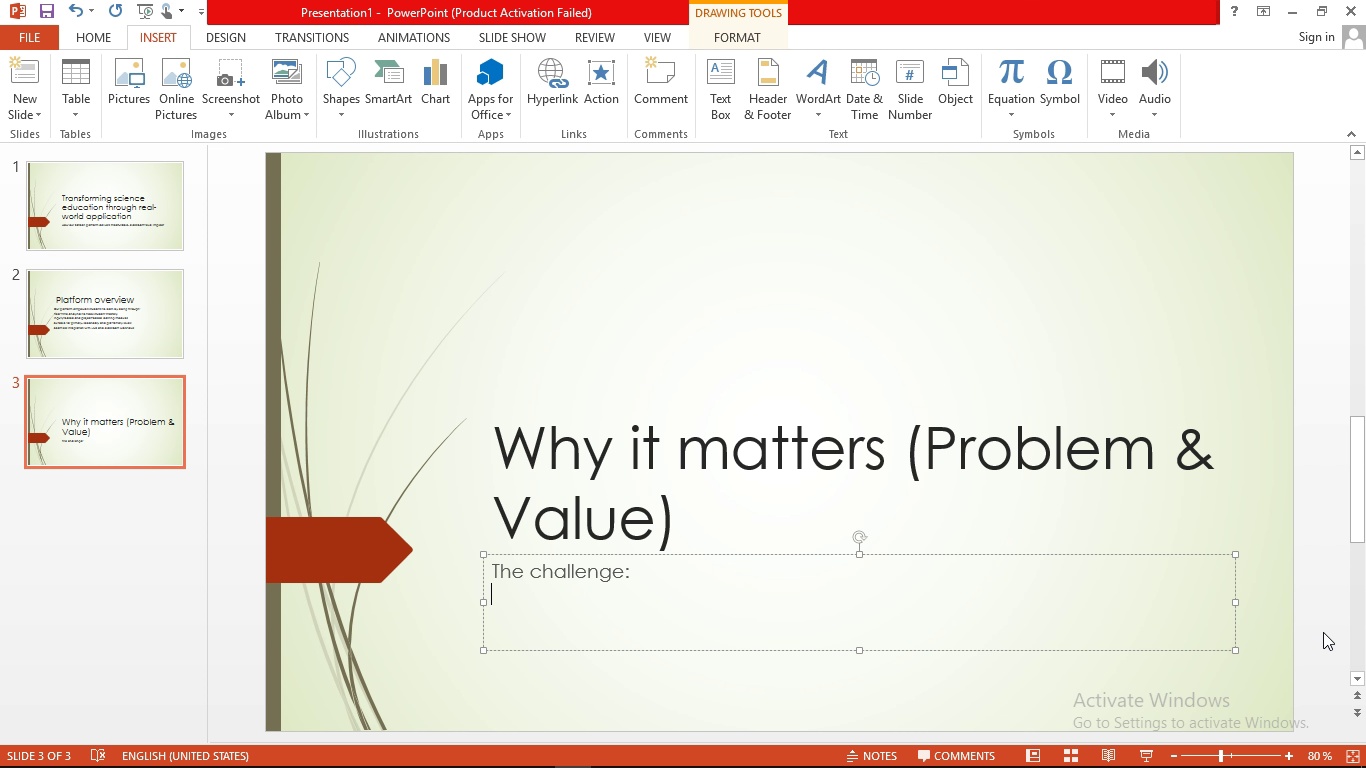 
left_click([754, 494])
 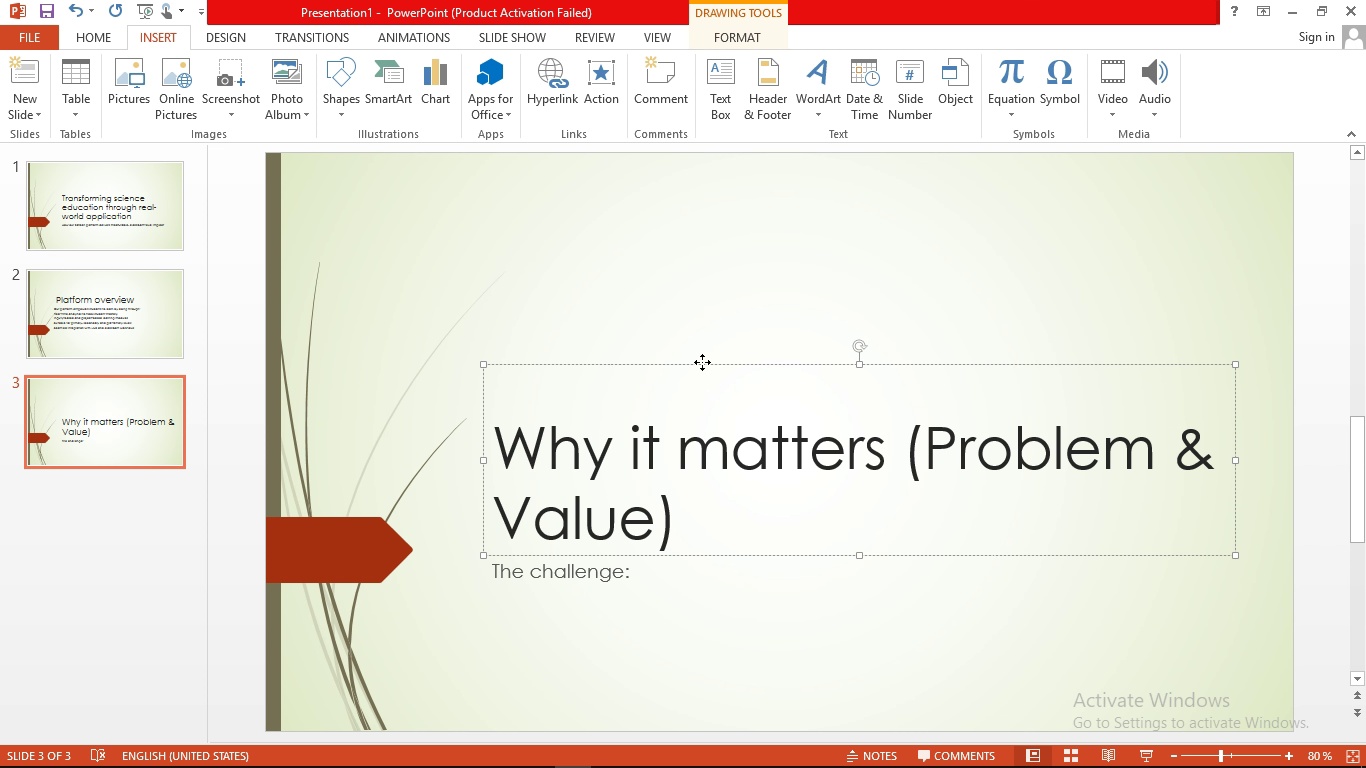 
left_click_drag(start_coordinate=[702, 362], to_coordinate=[593, 125])
 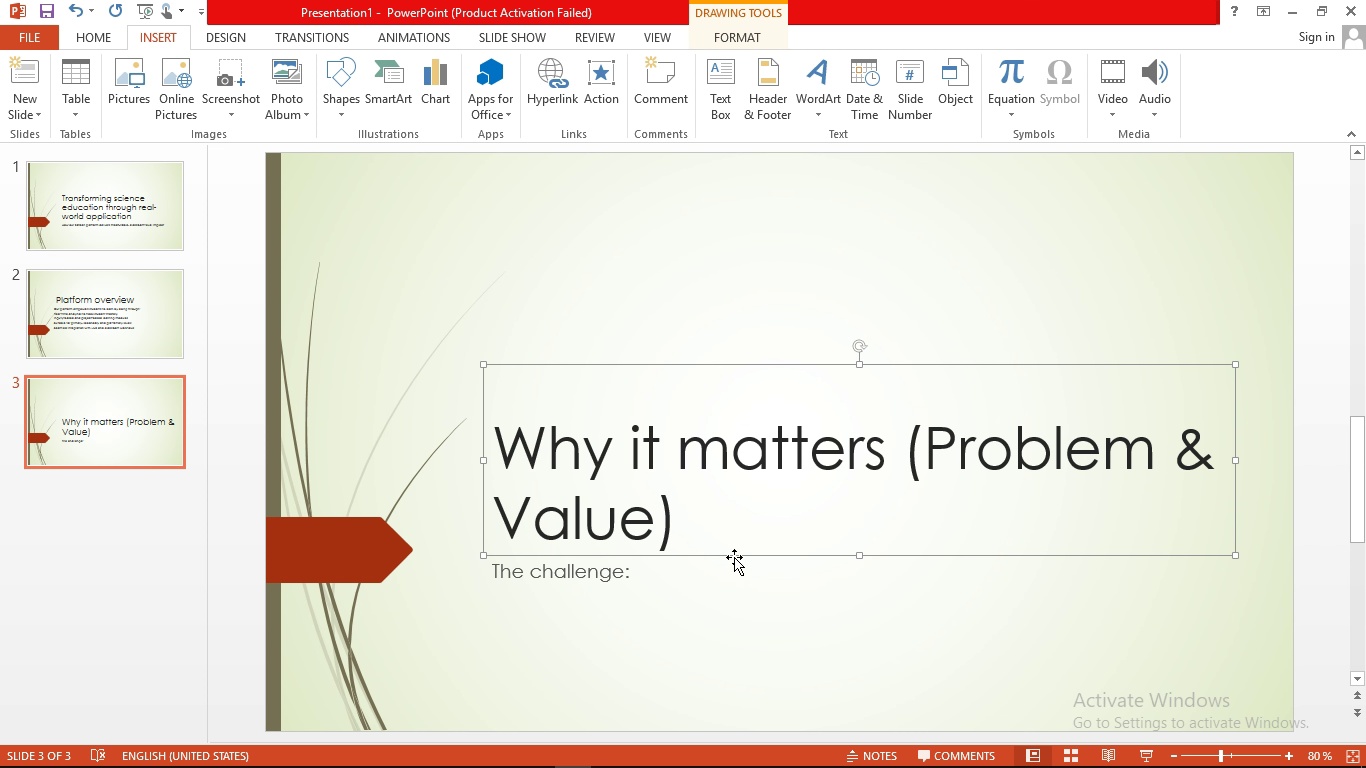 
left_click_drag(start_coordinate=[734, 557], to_coordinate=[633, 319])
 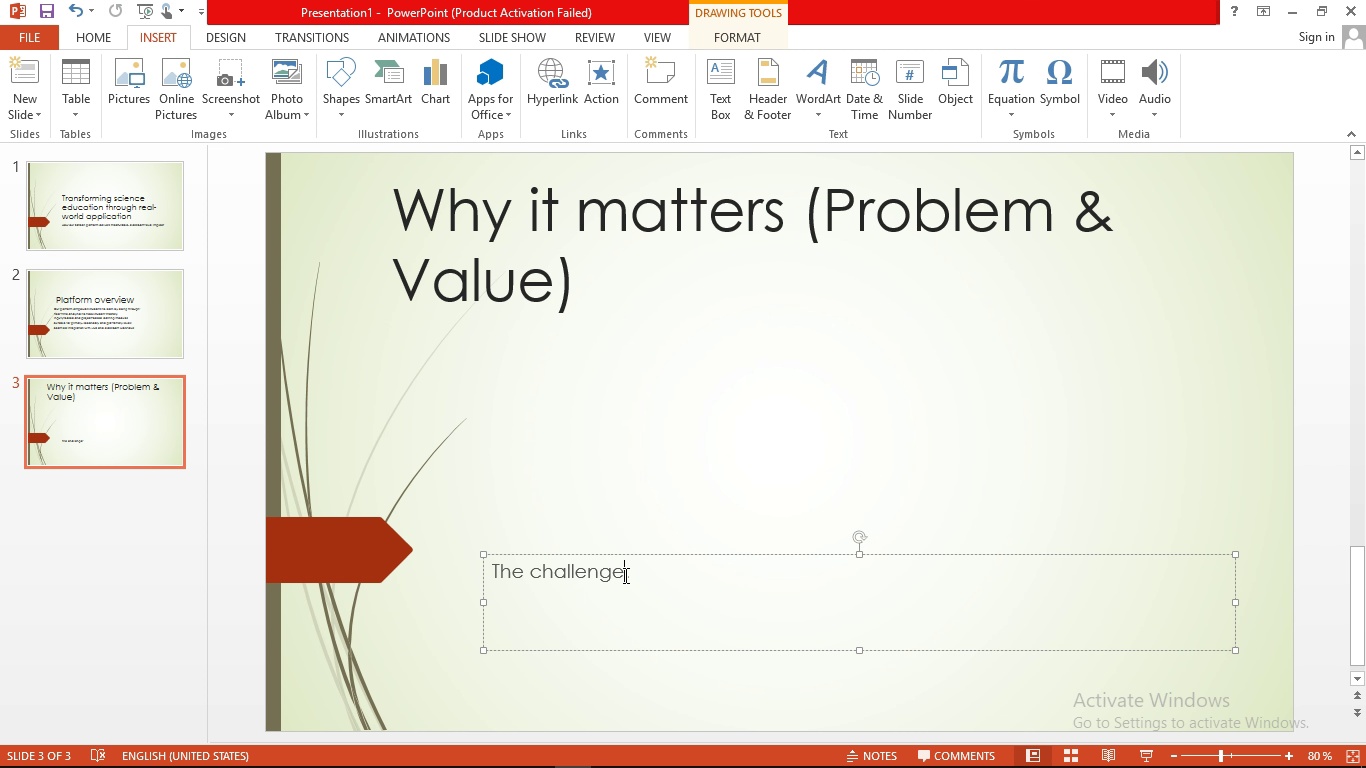 
left_click([624, 575])
 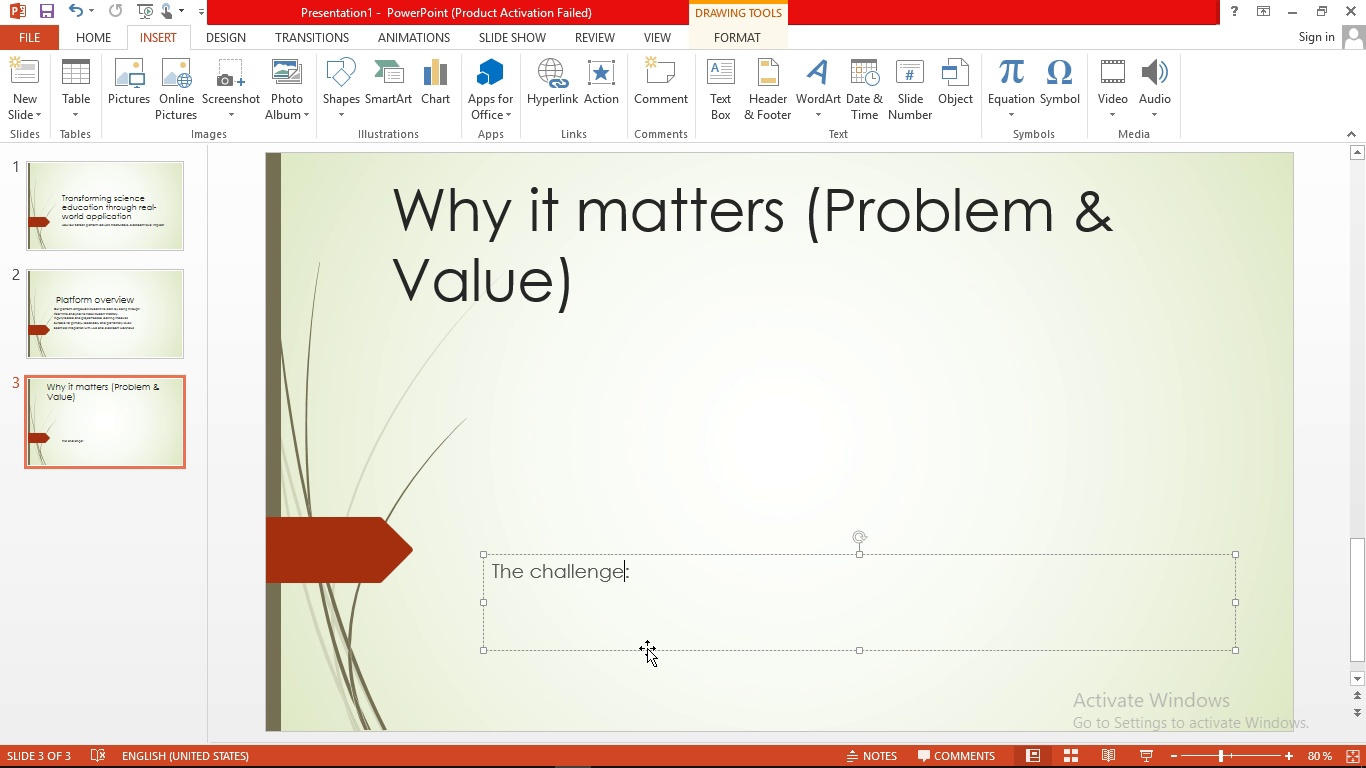 
left_click_drag(start_coordinate=[647, 648], to_coordinate=[566, 421])
 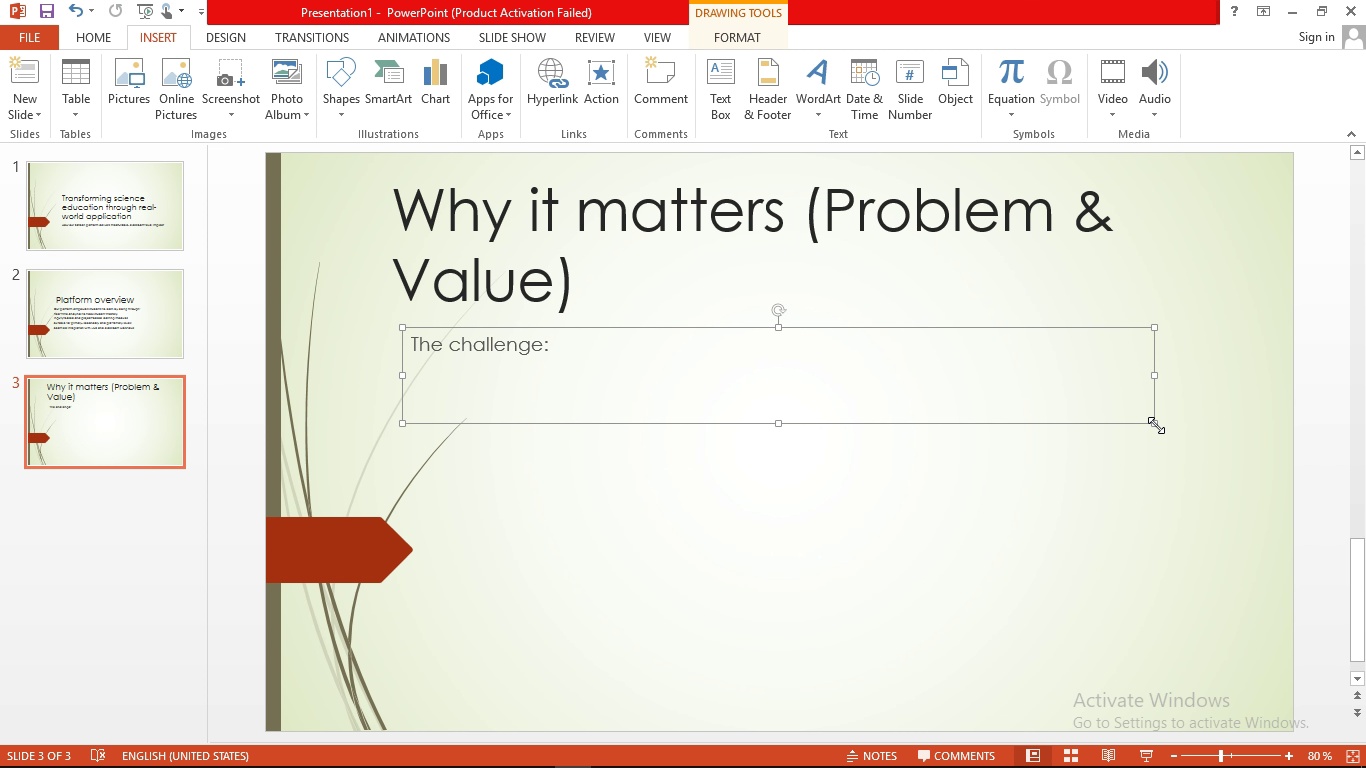 
left_click_drag(start_coordinate=[1156, 424], to_coordinate=[1232, 692])
 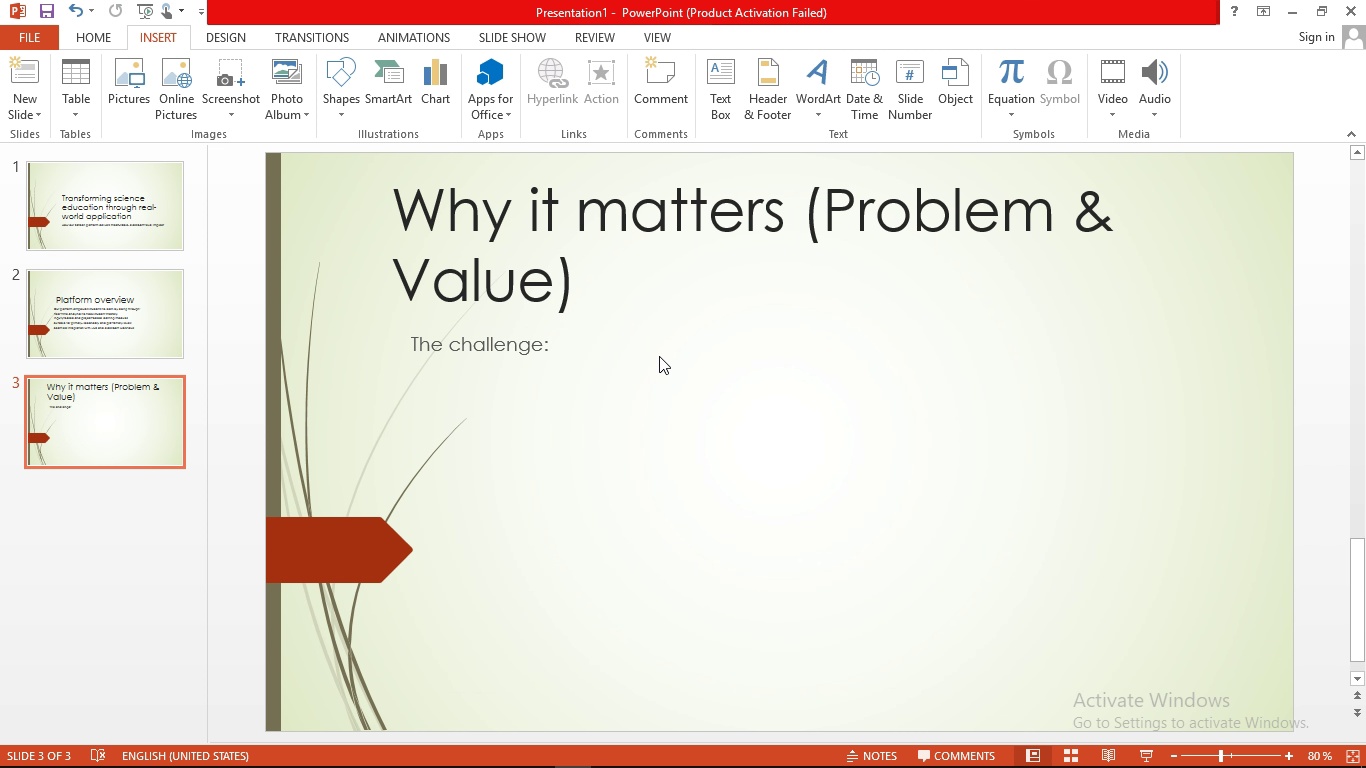 
left_click([659, 356])
 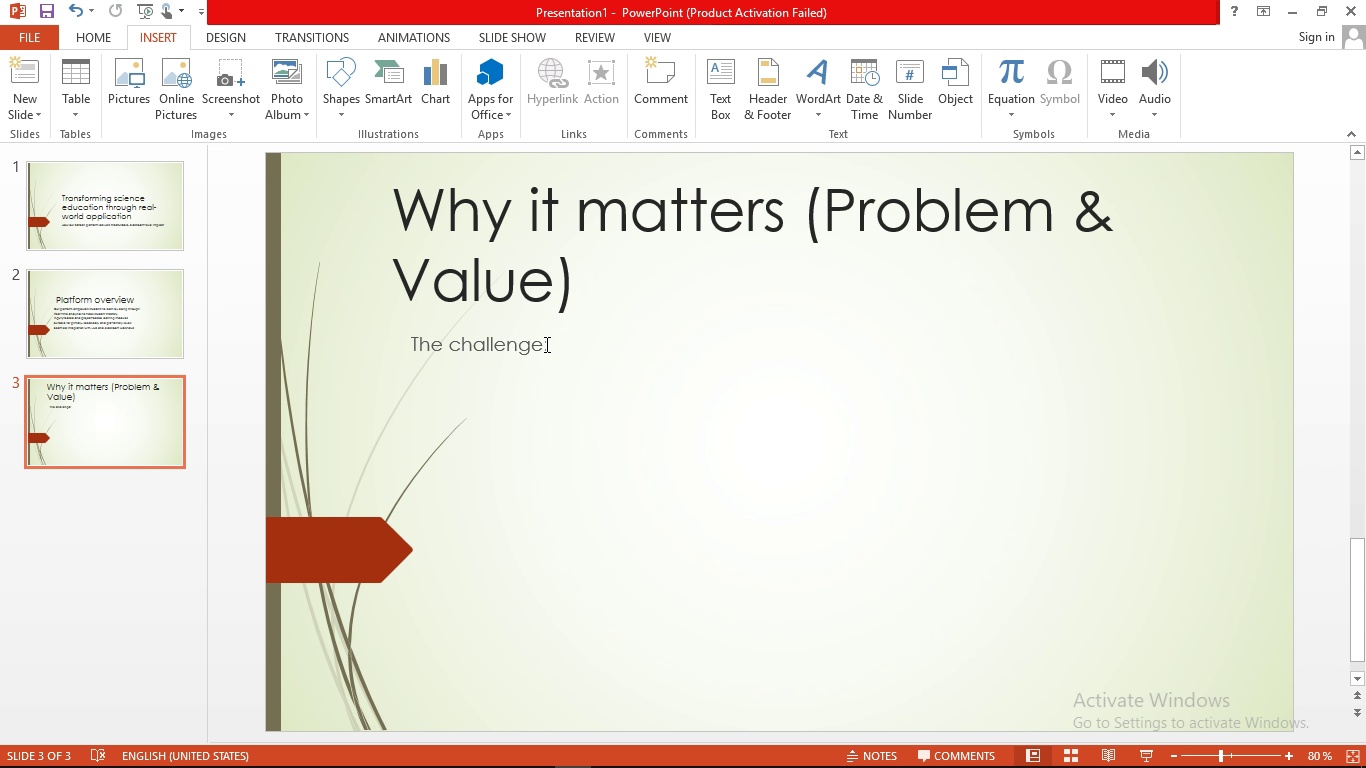 
left_click([545, 344])
 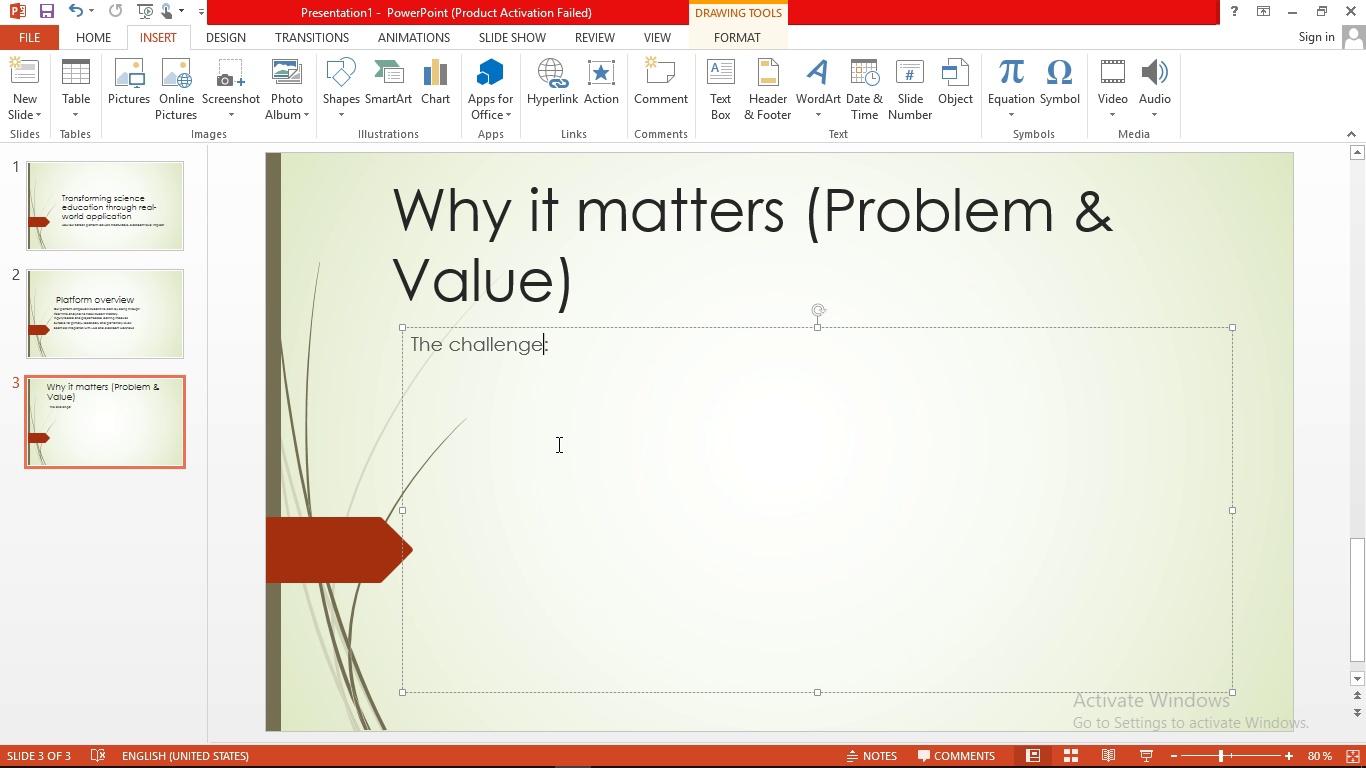 
key(ArrowRight)
 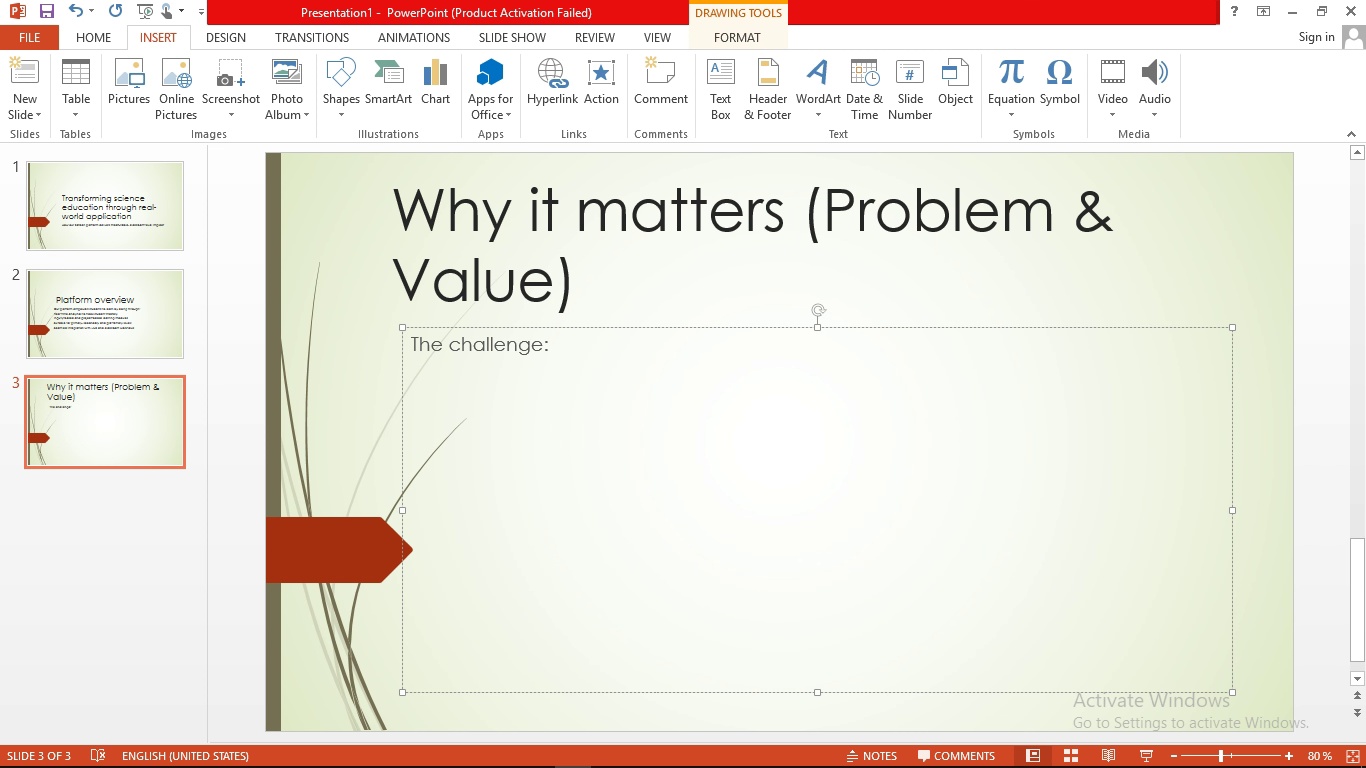 
key(Enter)
 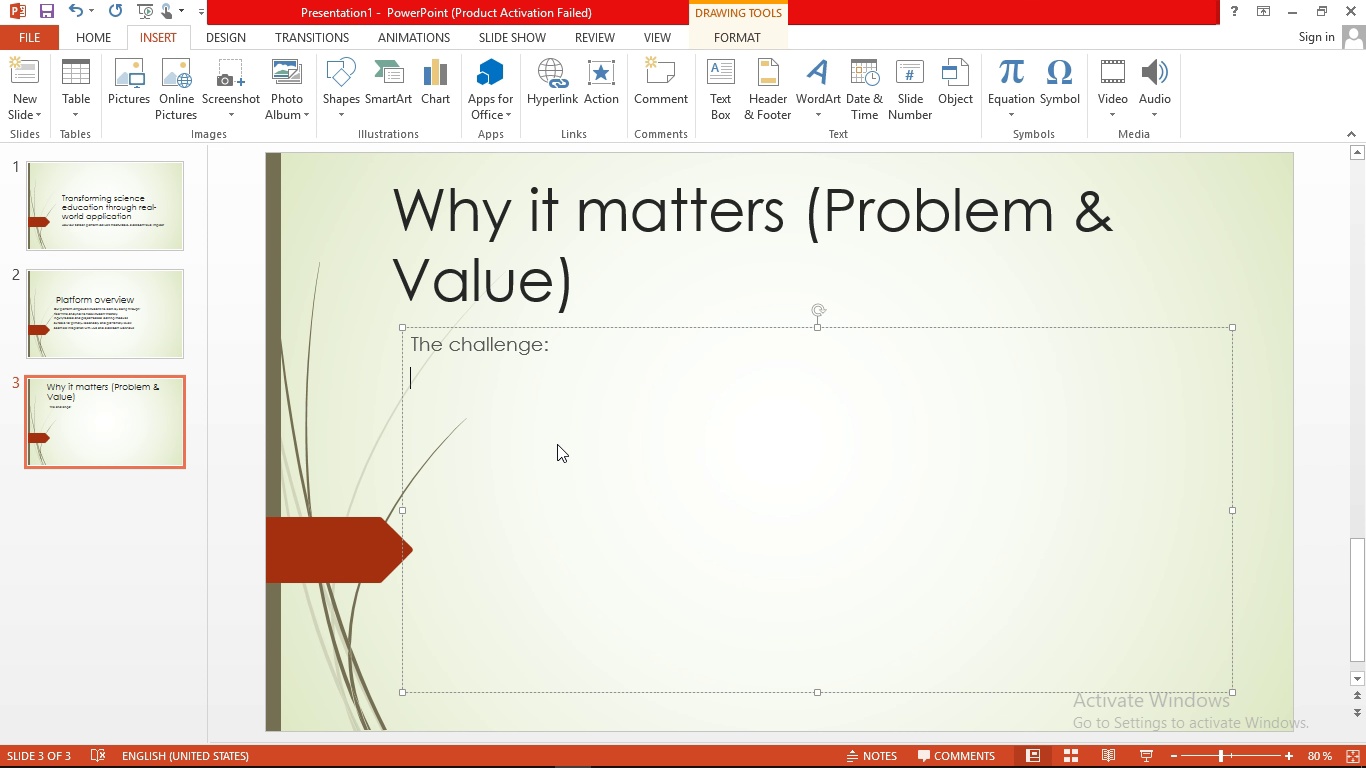 
wait(6.2)
 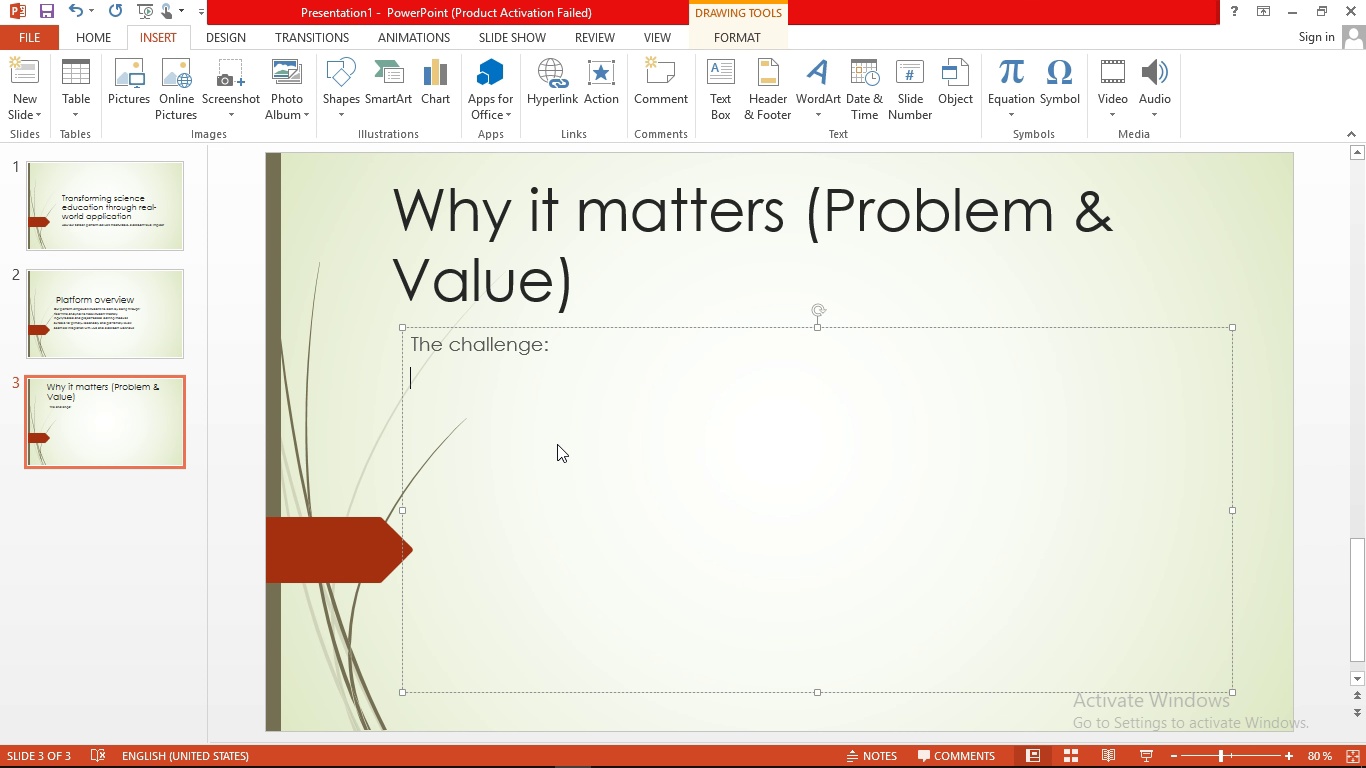 
type(many calls)
key(Backspace)
key(Backspace)
key(Backspace)
key(Backspace)
type(lass )
key(Backspace)
type(room )
key(Backspace)
type(s still teach sciwncw thoerifically )
 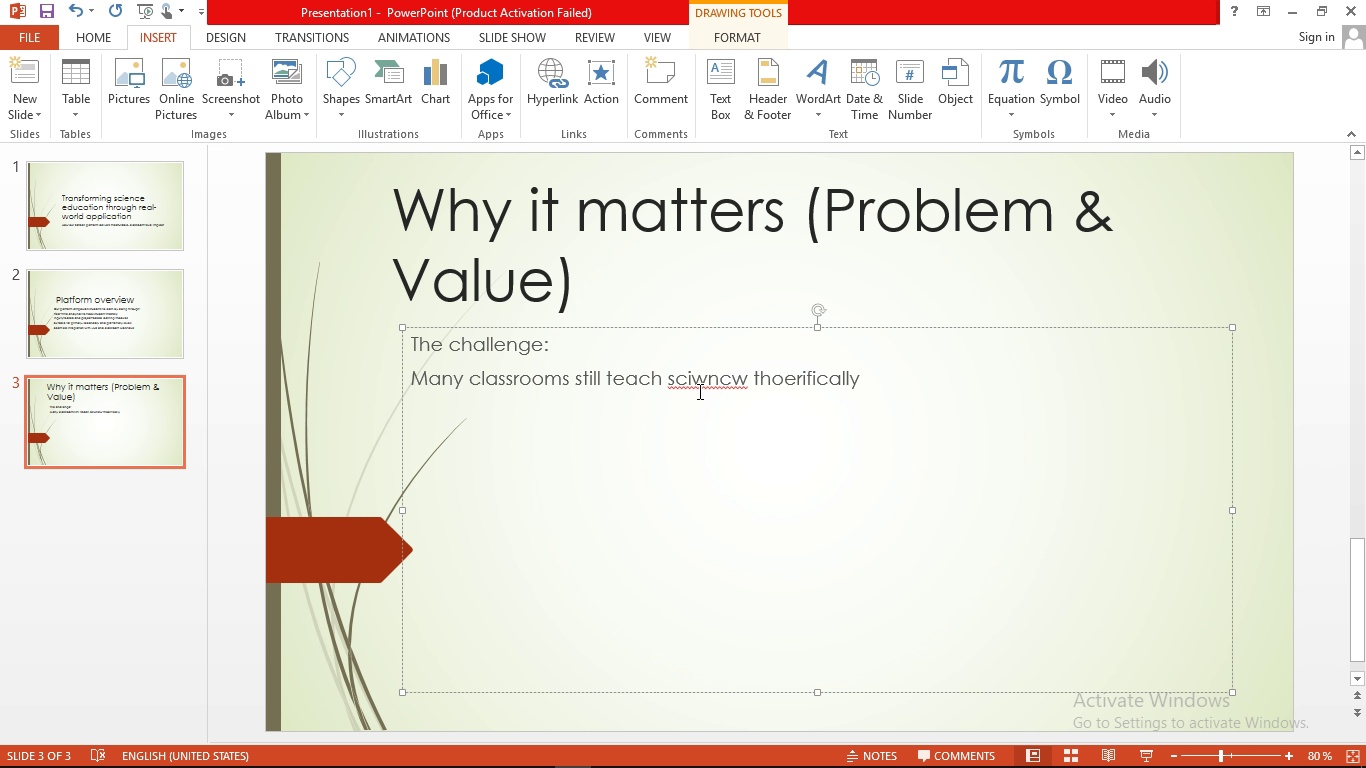 
right_click([708, 381])
 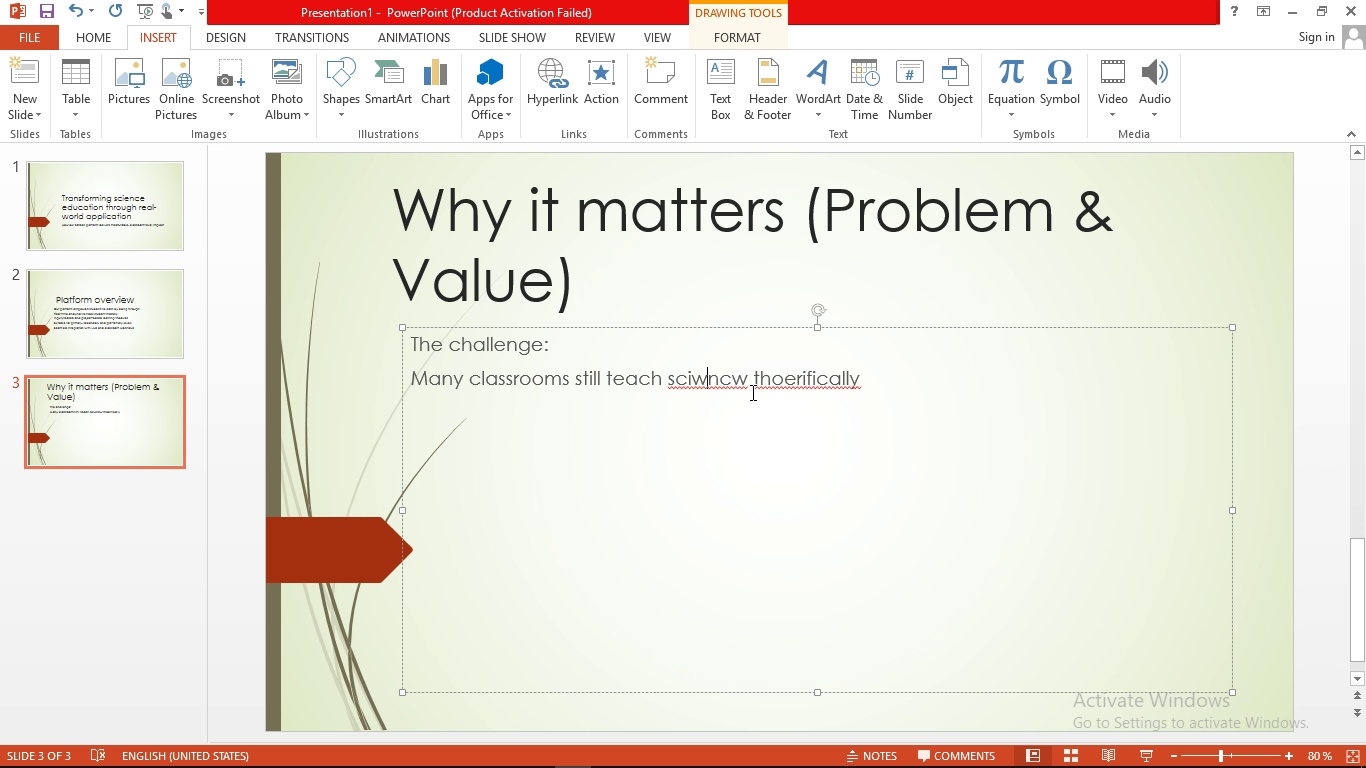 
left_click([750, 392])
 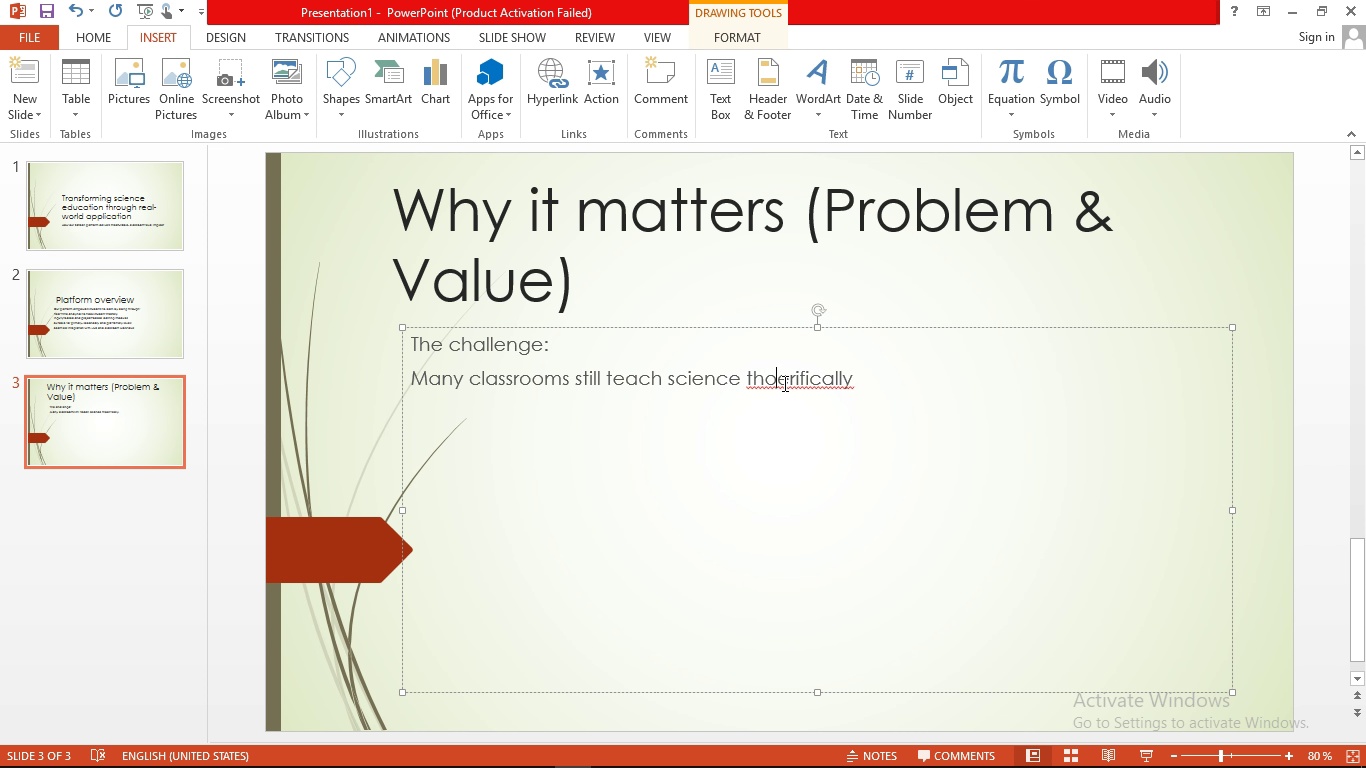 
right_click([783, 383])
 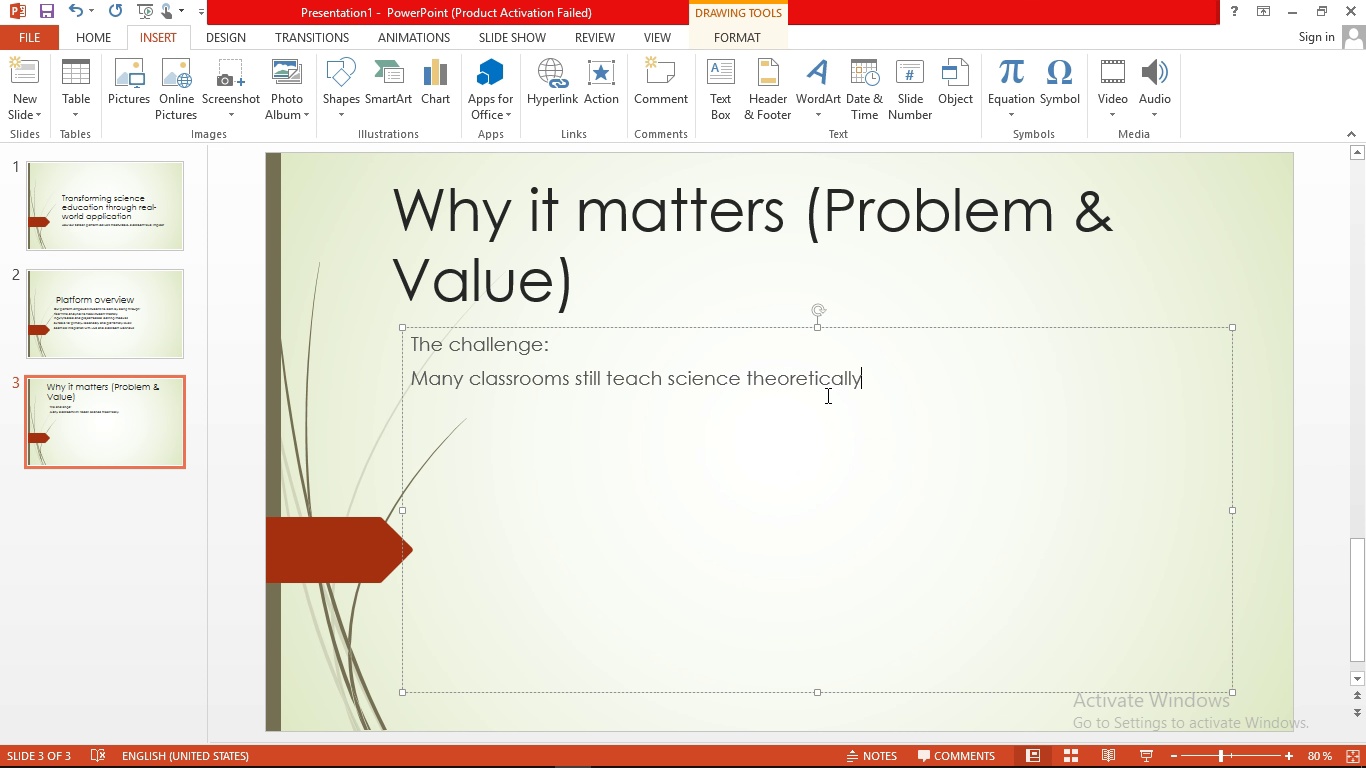 
left_click([826, 395])
 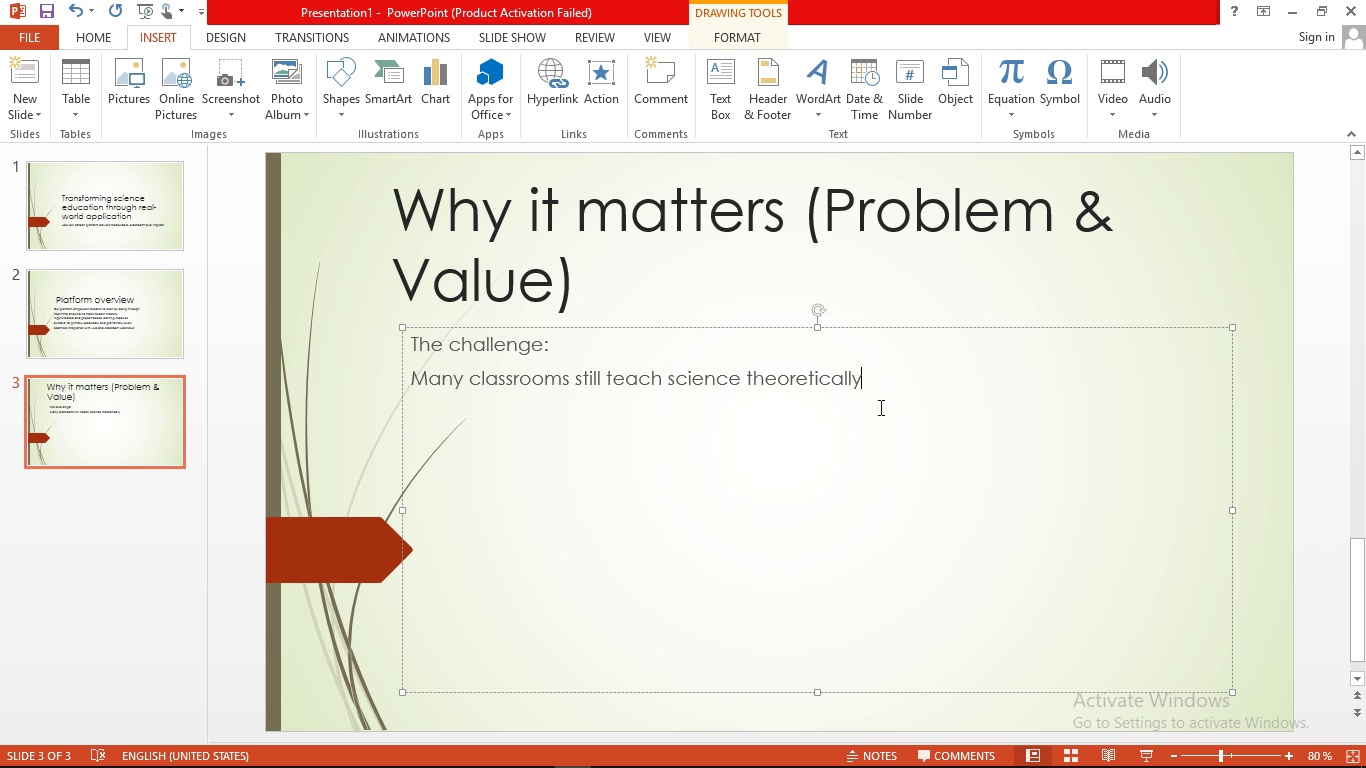 
key(Comma)
 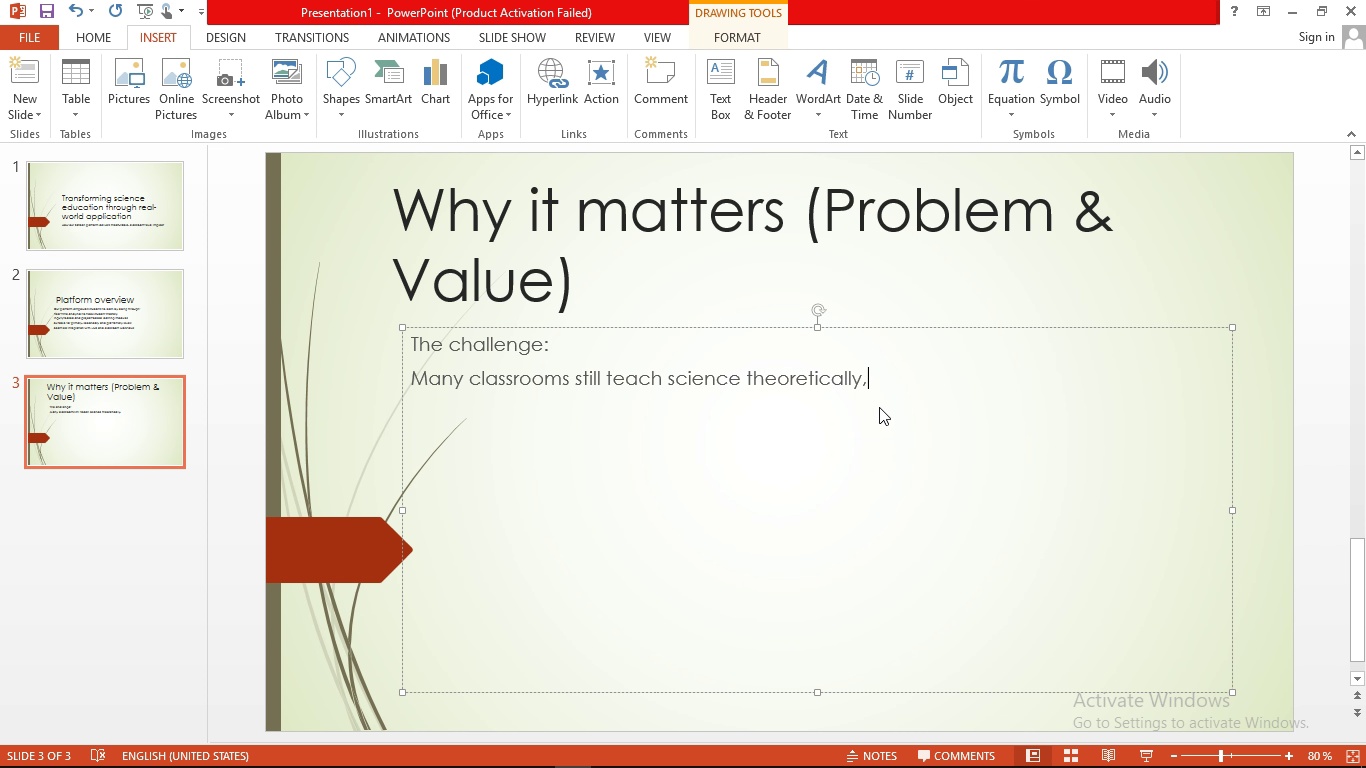 
key(Space)
 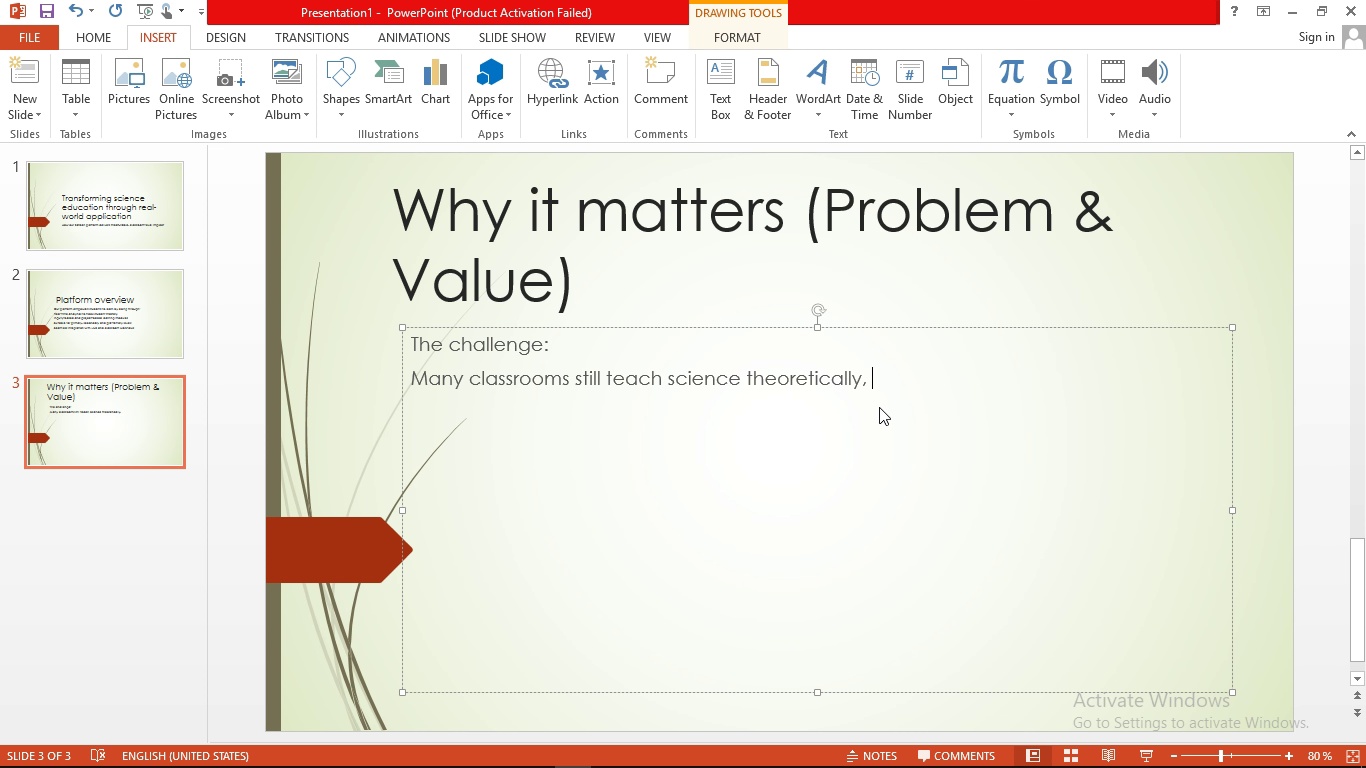 
wait(10.4)
 